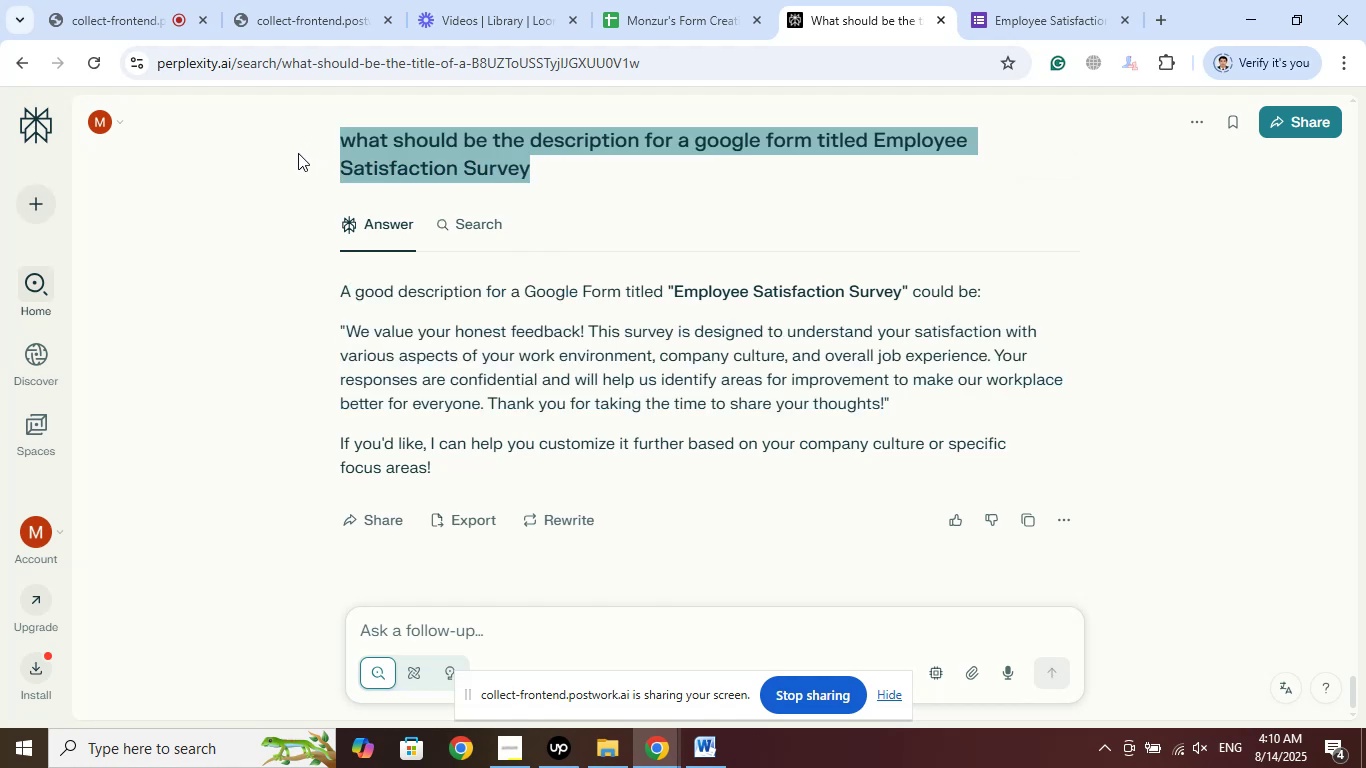 
left_click([454, 181])
 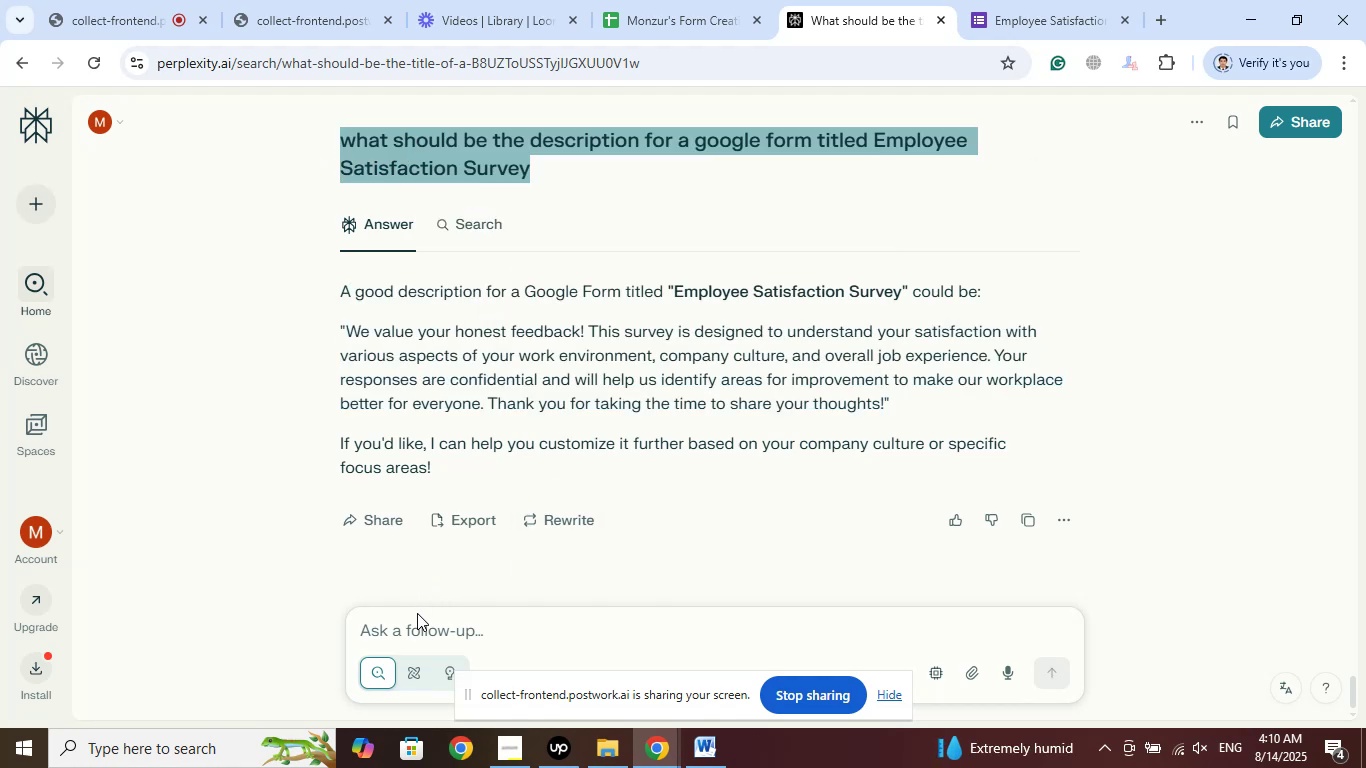 
left_click([416, 622])
 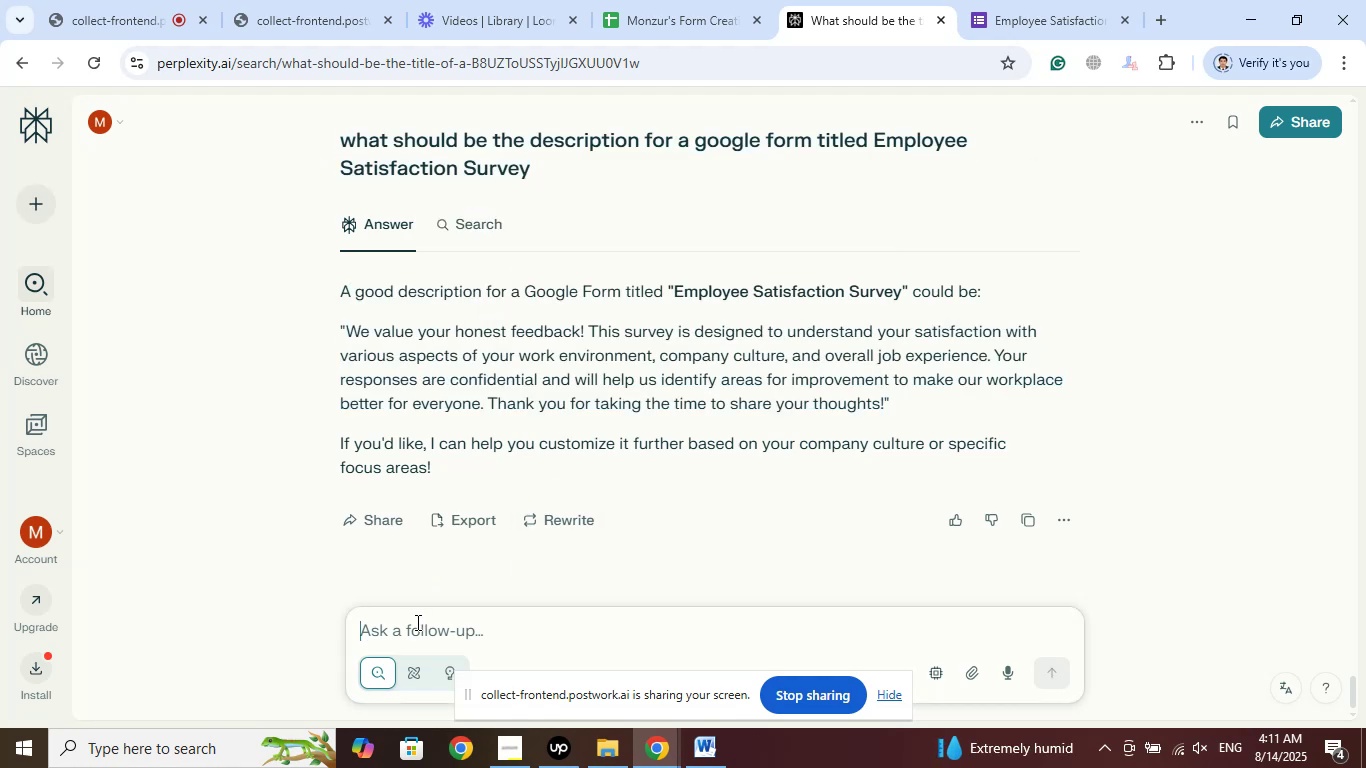 
right_click([416, 622])
 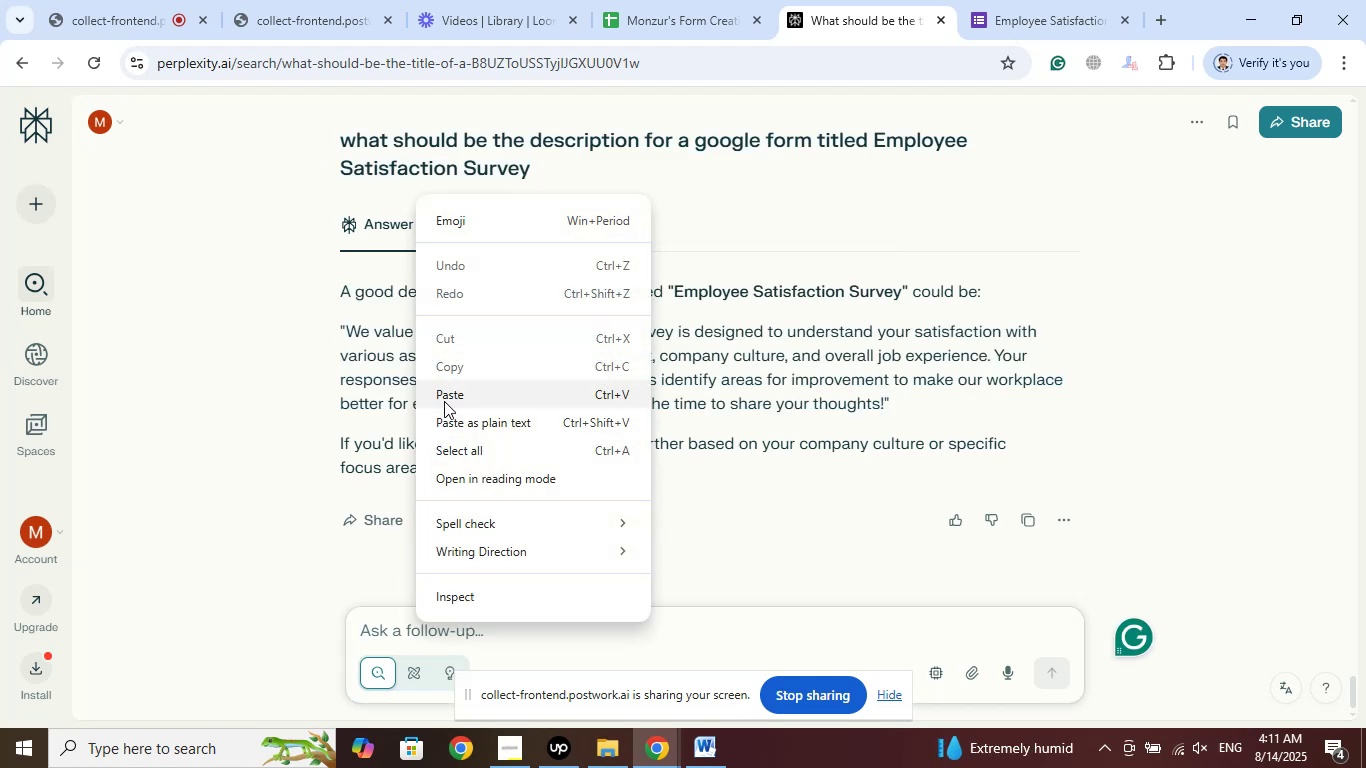 
left_click([445, 386])
 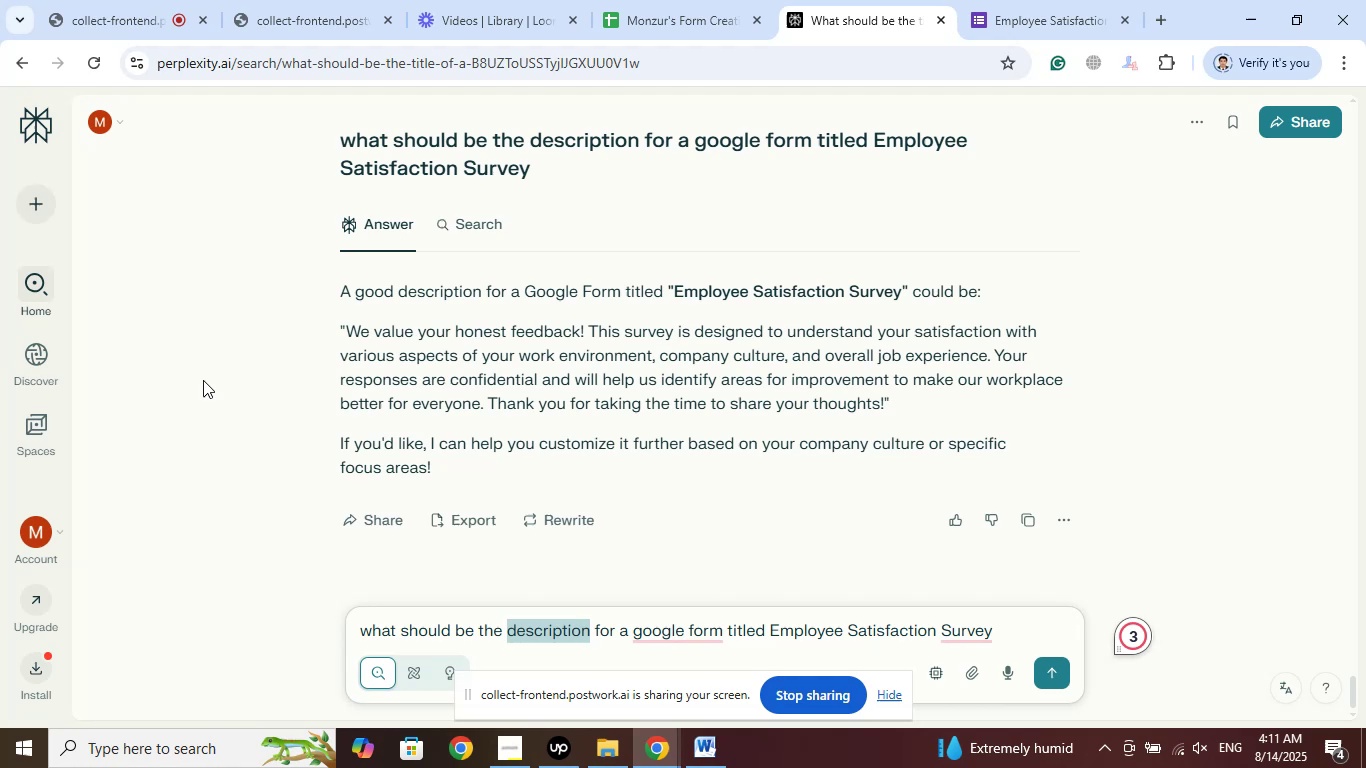 
wait(7.63)
 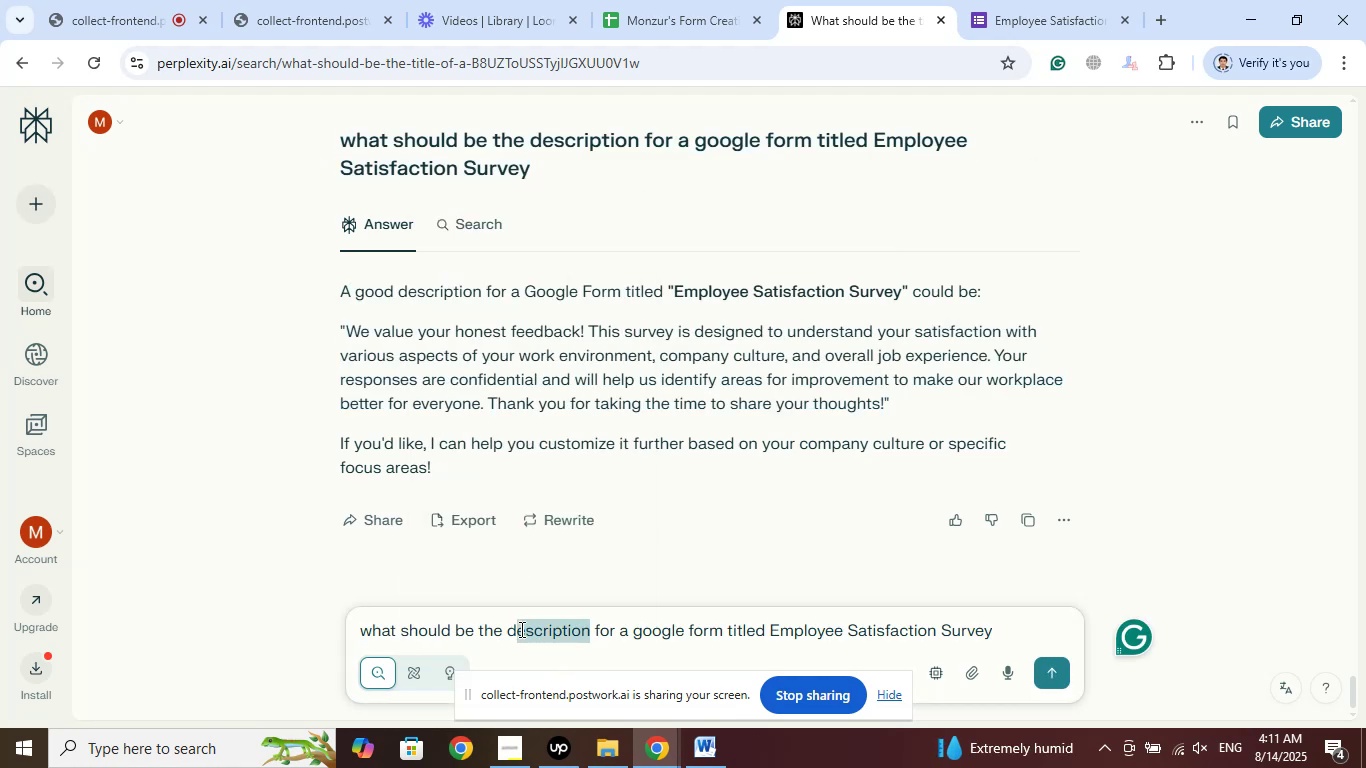 
type(questions)
 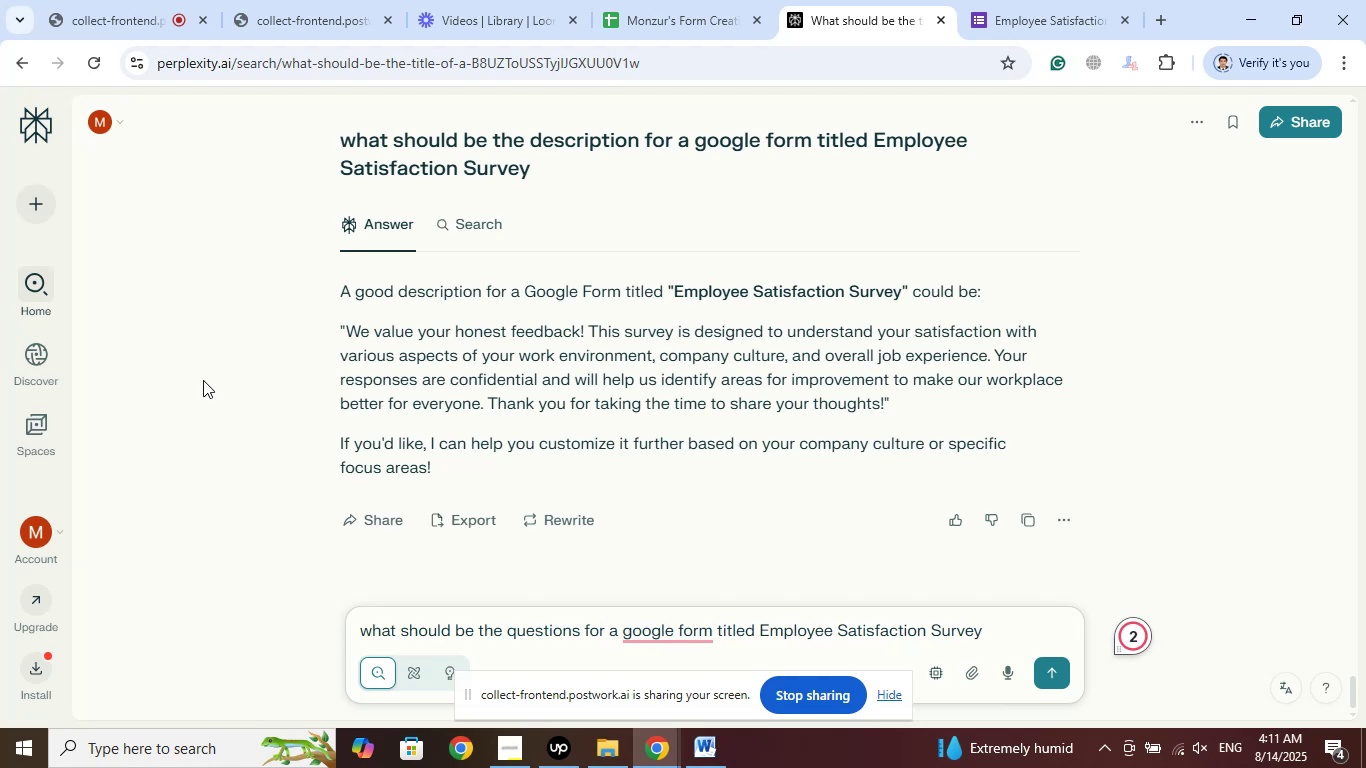 
key(Enter)
 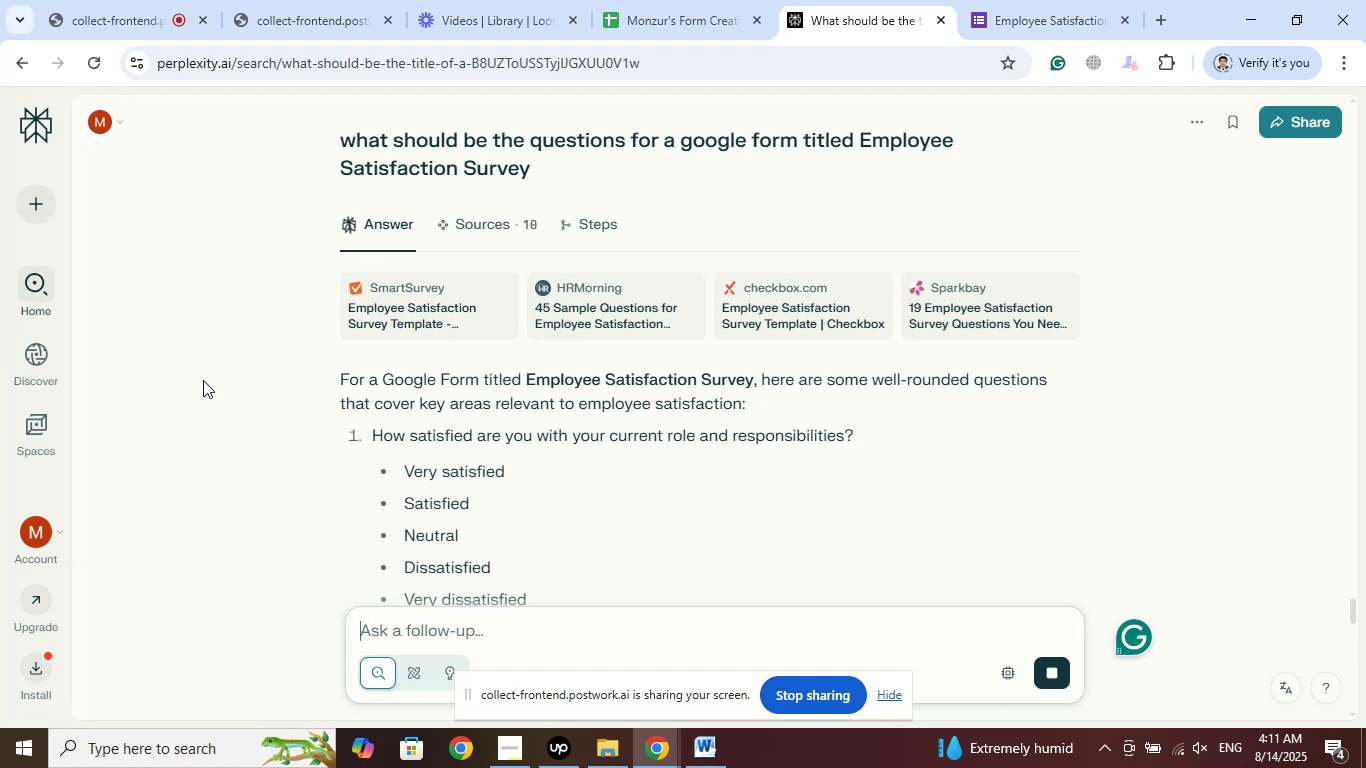 
wait(13.93)
 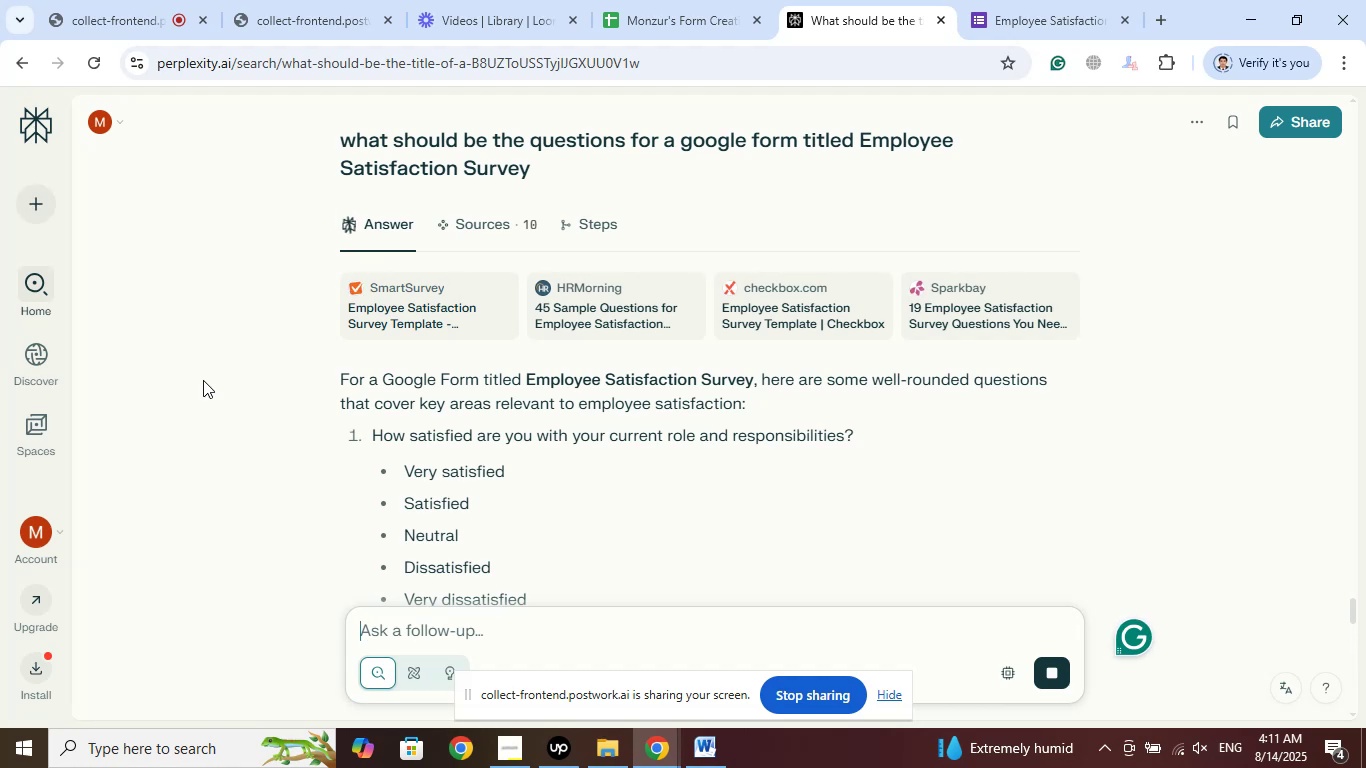 
left_click([1181, 748])
 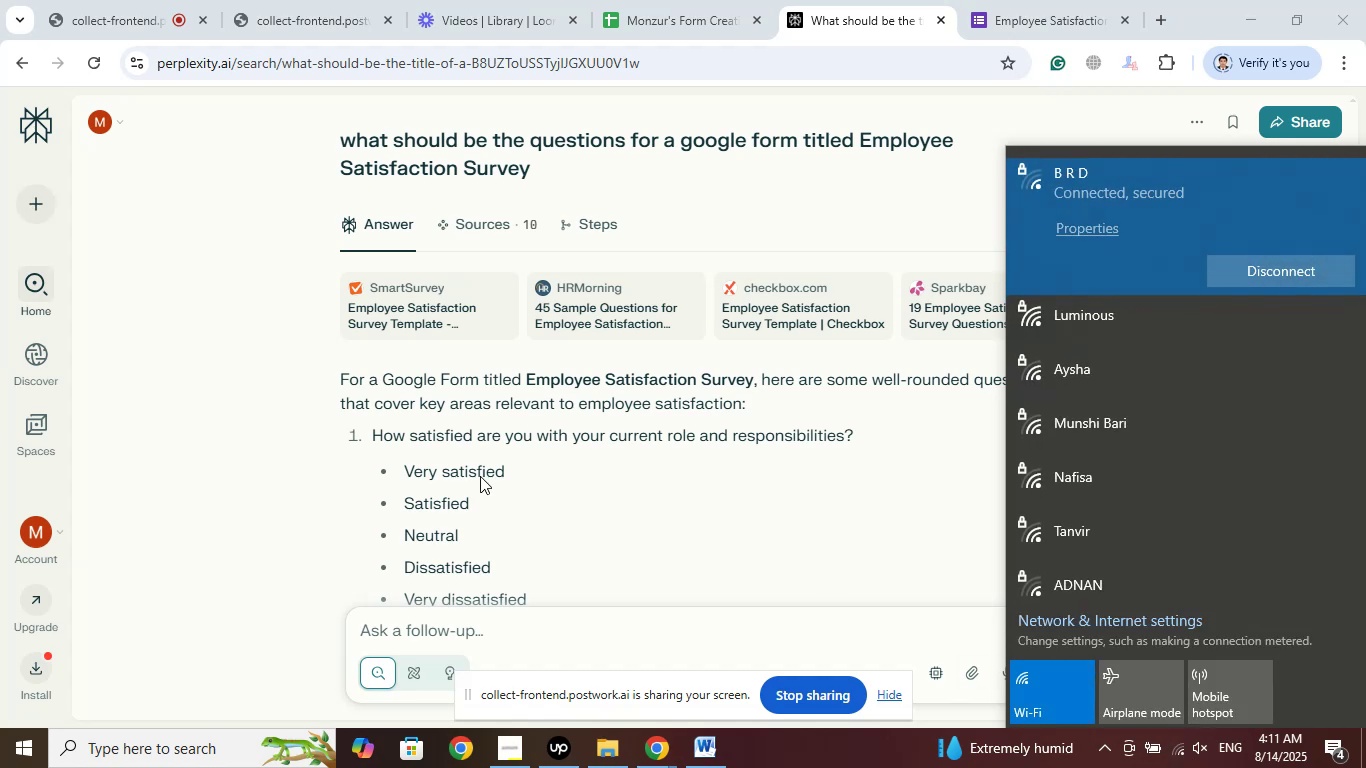 
left_click([257, 419])
 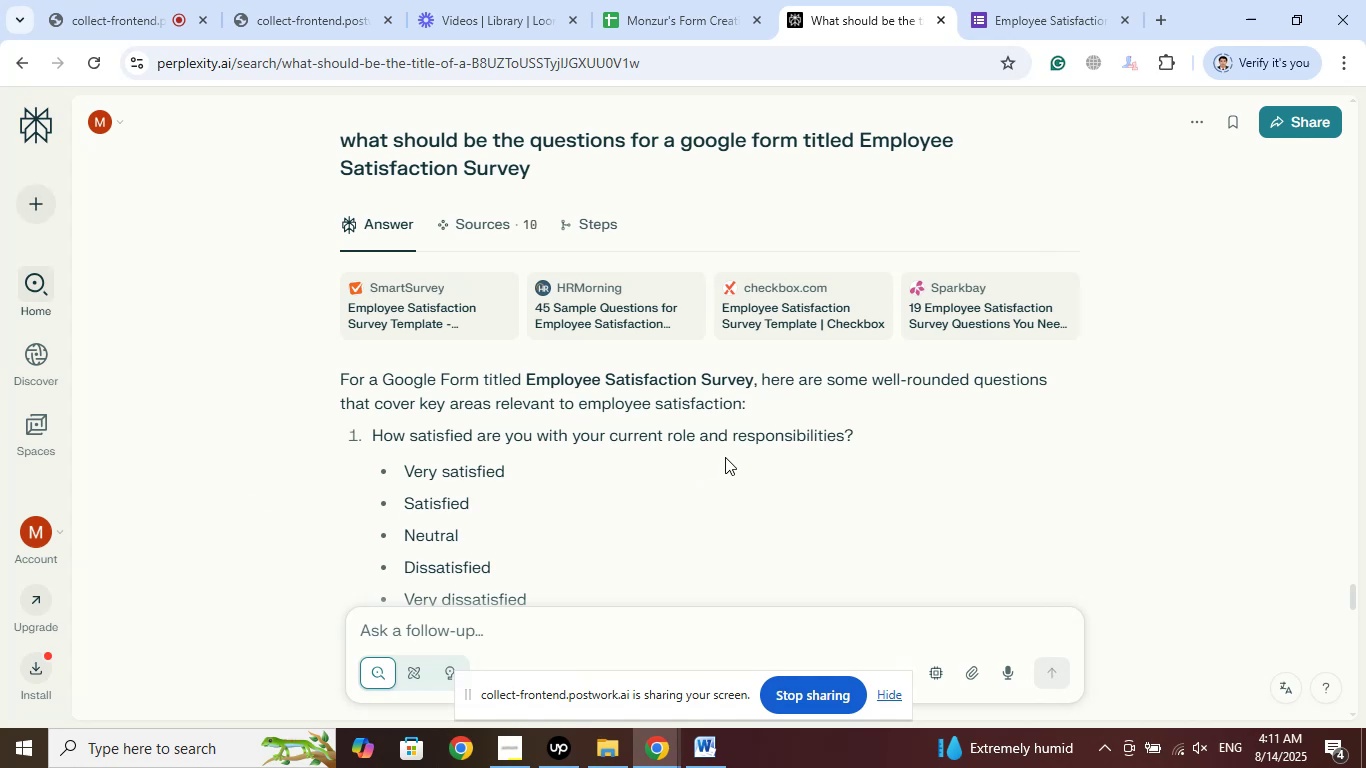 
wait(25.58)
 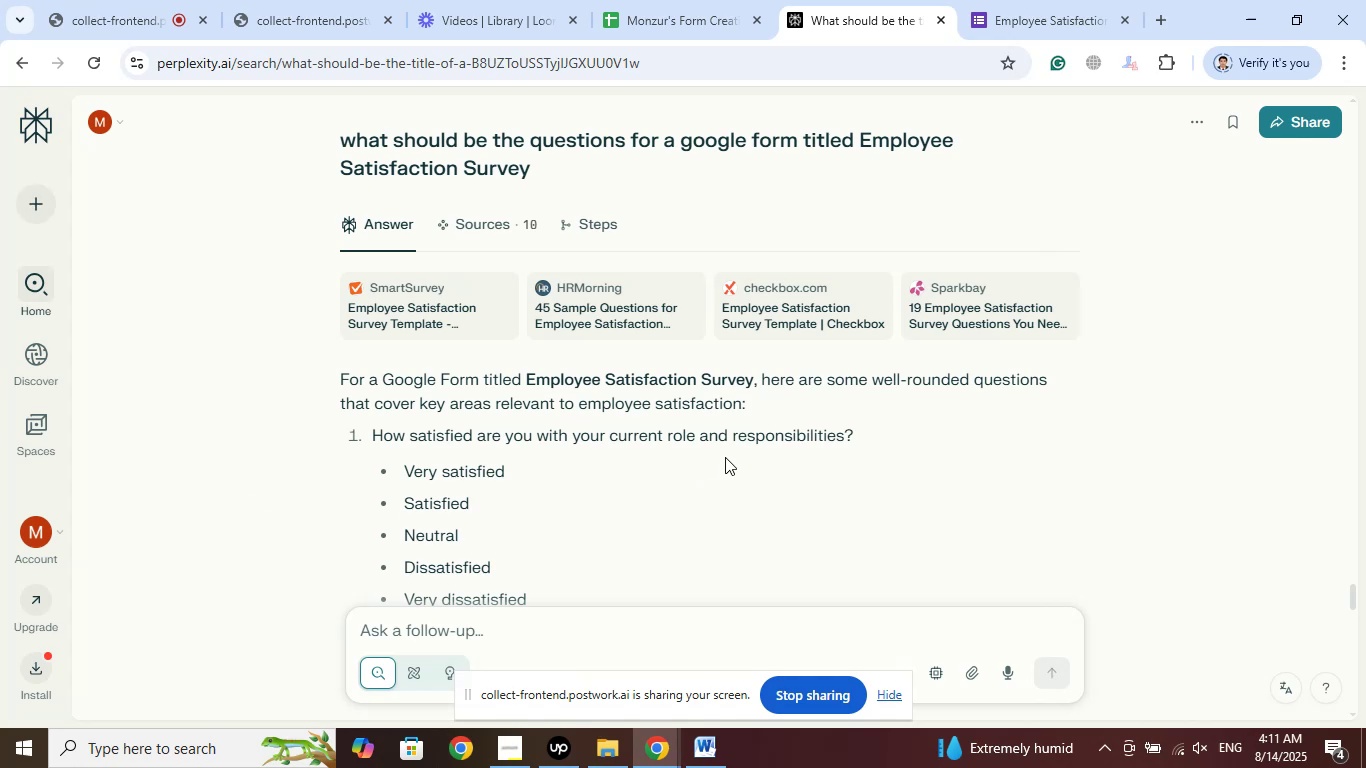 
left_click([429, 460])
 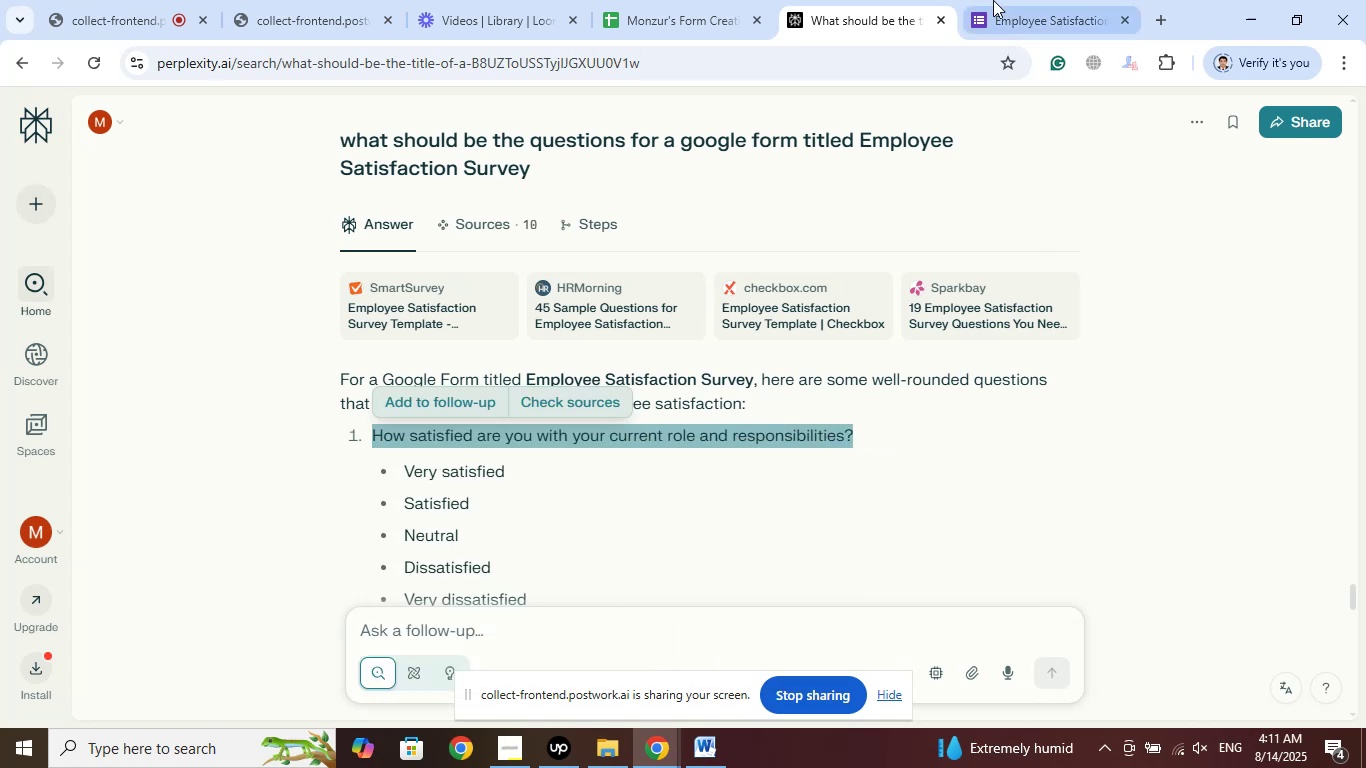 
left_click([995, 0])
 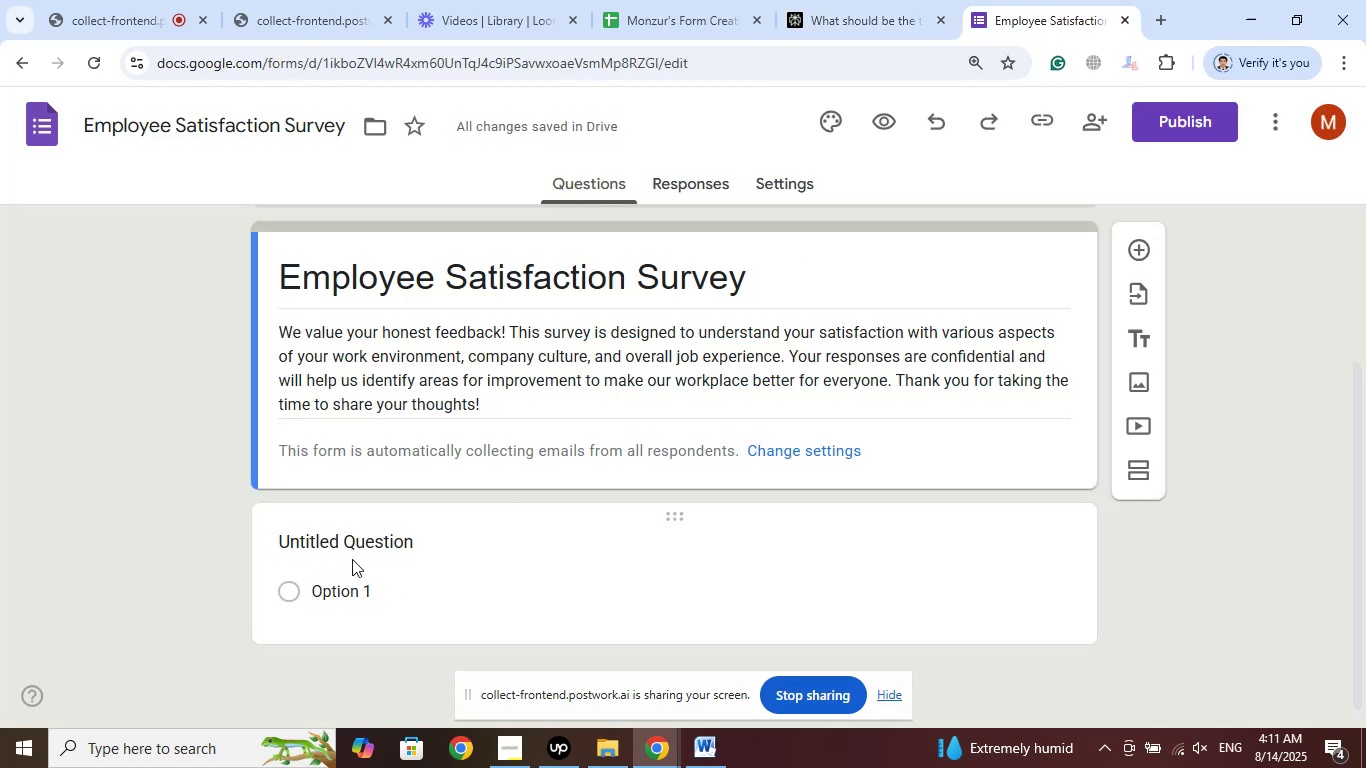 
left_click([346, 549])
 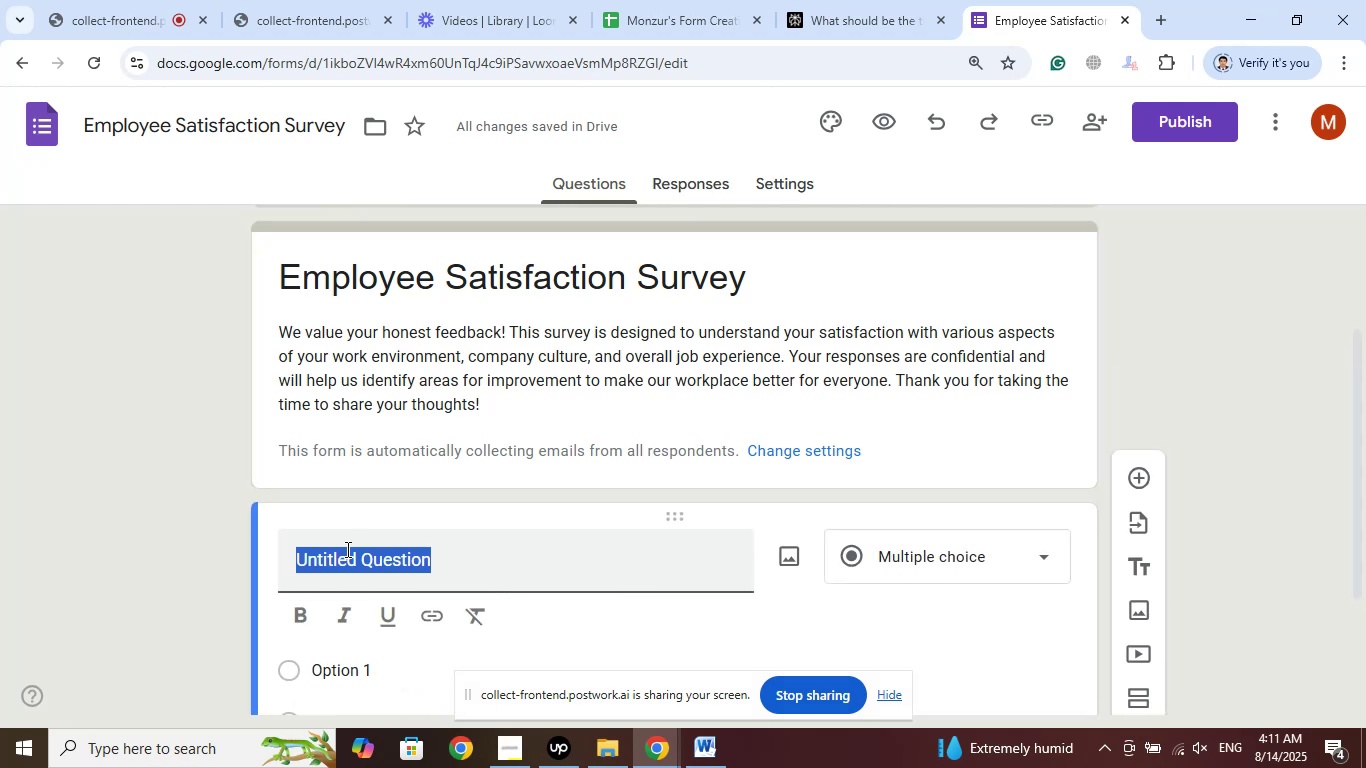 
right_click([346, 549])
 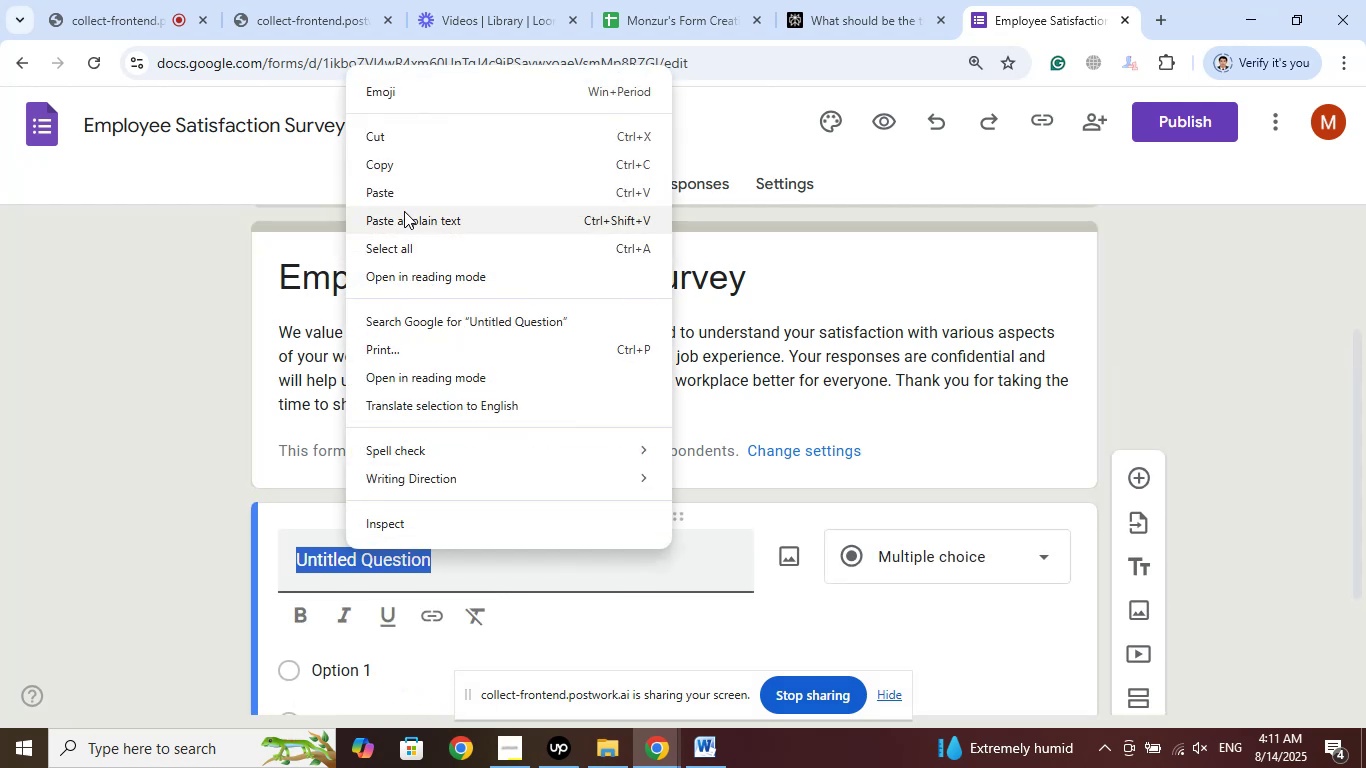 
left_click([402, 201])
 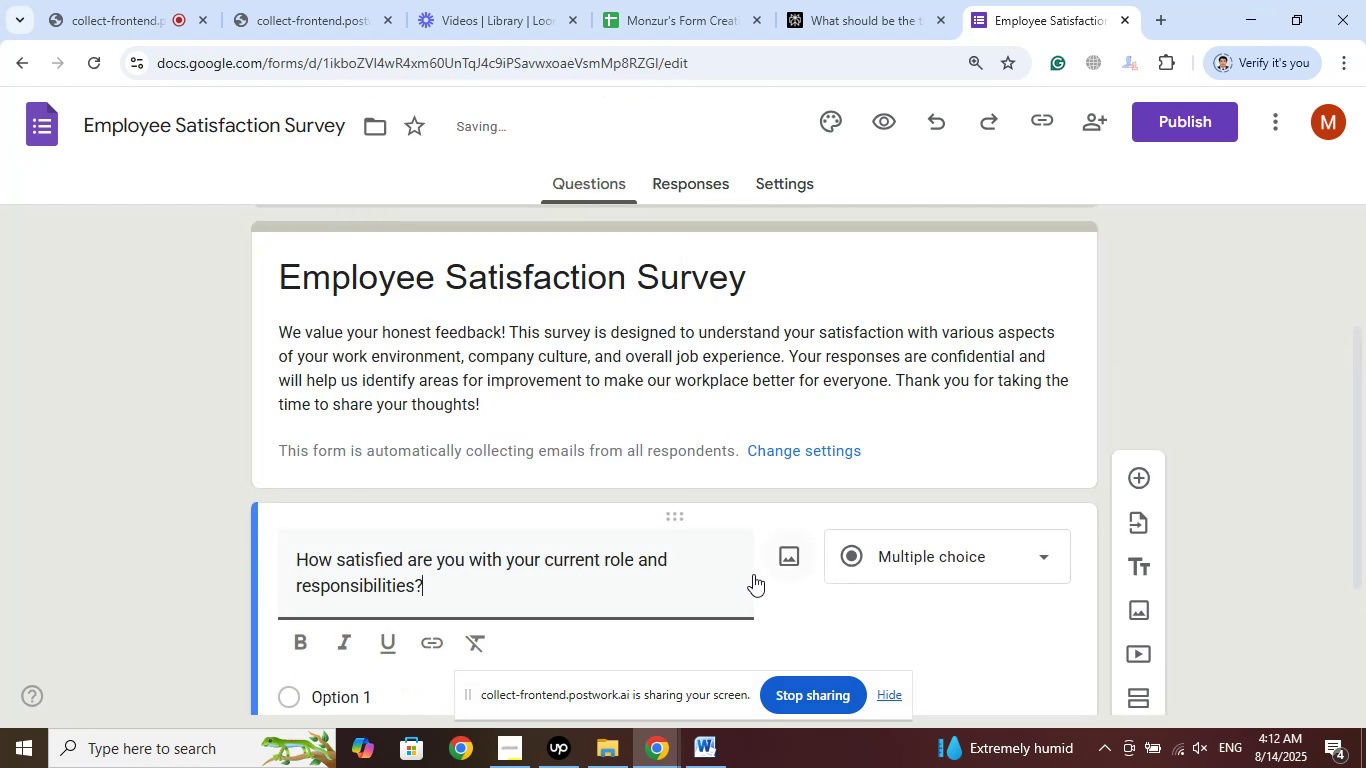 
scroll: coordinate [681, 517], scroll_direction: down, amount: 3.0
 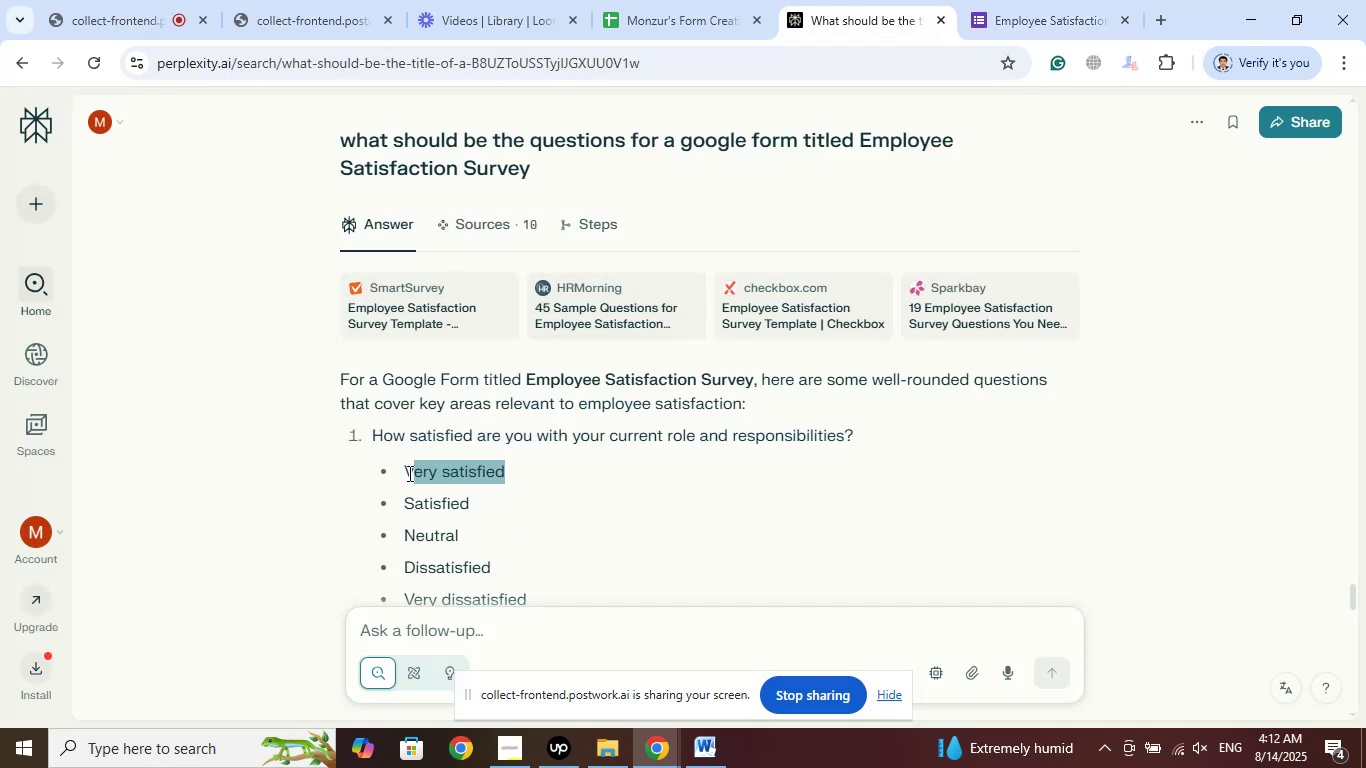 
right_click([457, 476])
 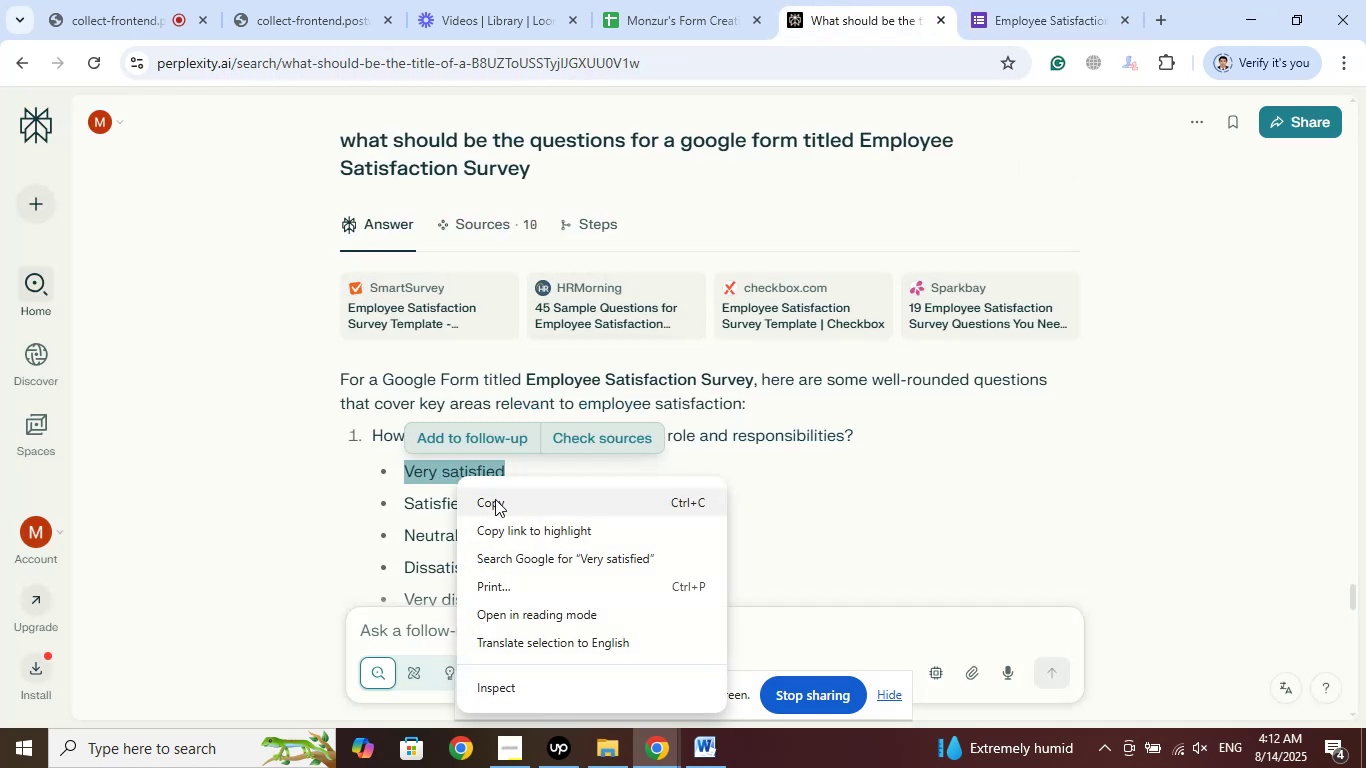 
left_click([498, 500])
 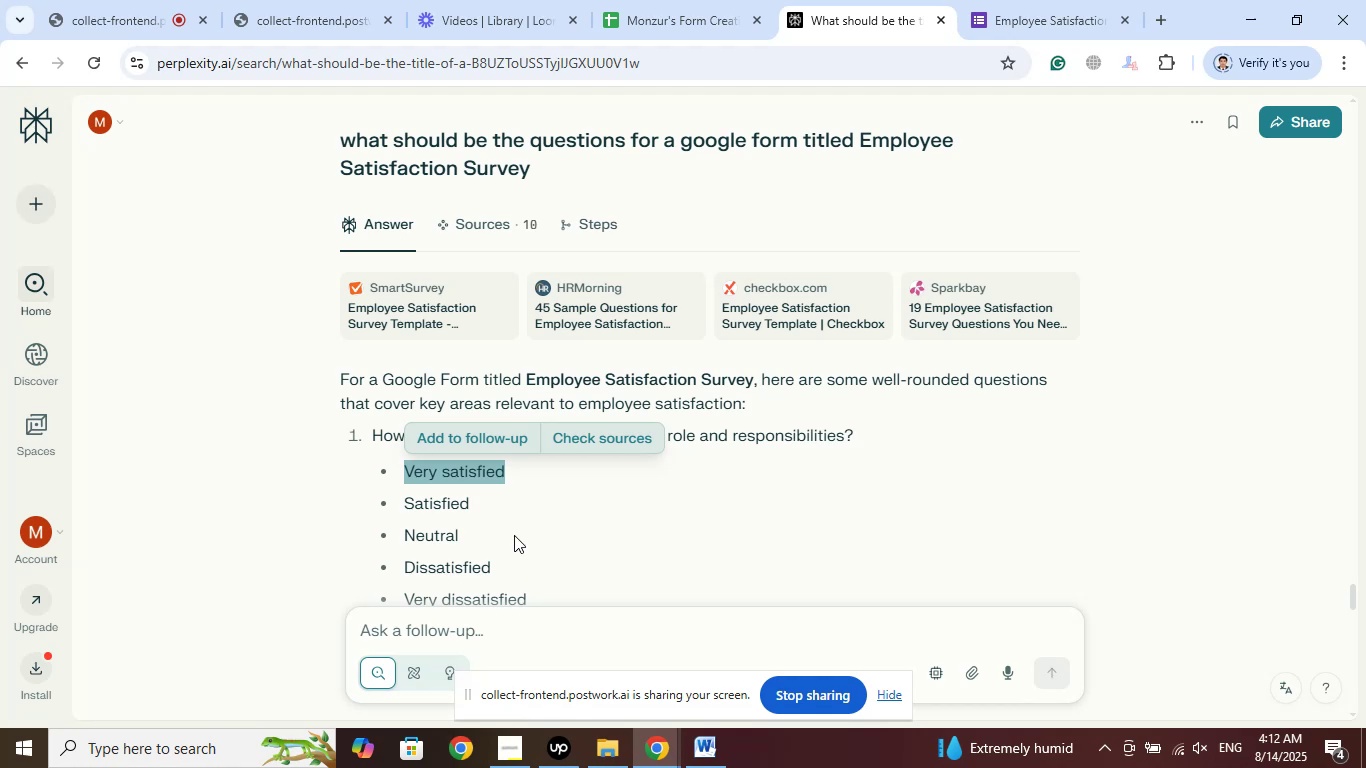 
scroll: coordinate [565, 537], scroll_direction: down, amount: 2.0
 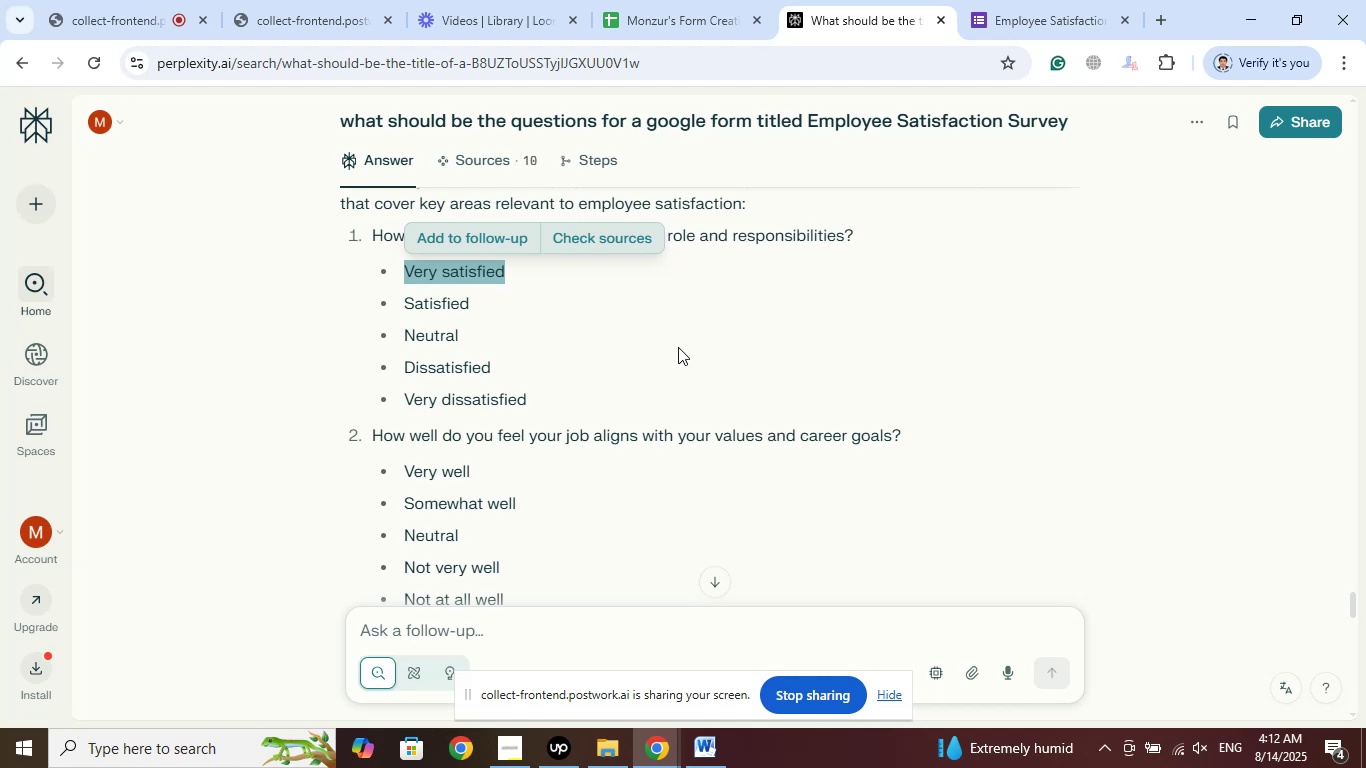 
wait(28.55)
 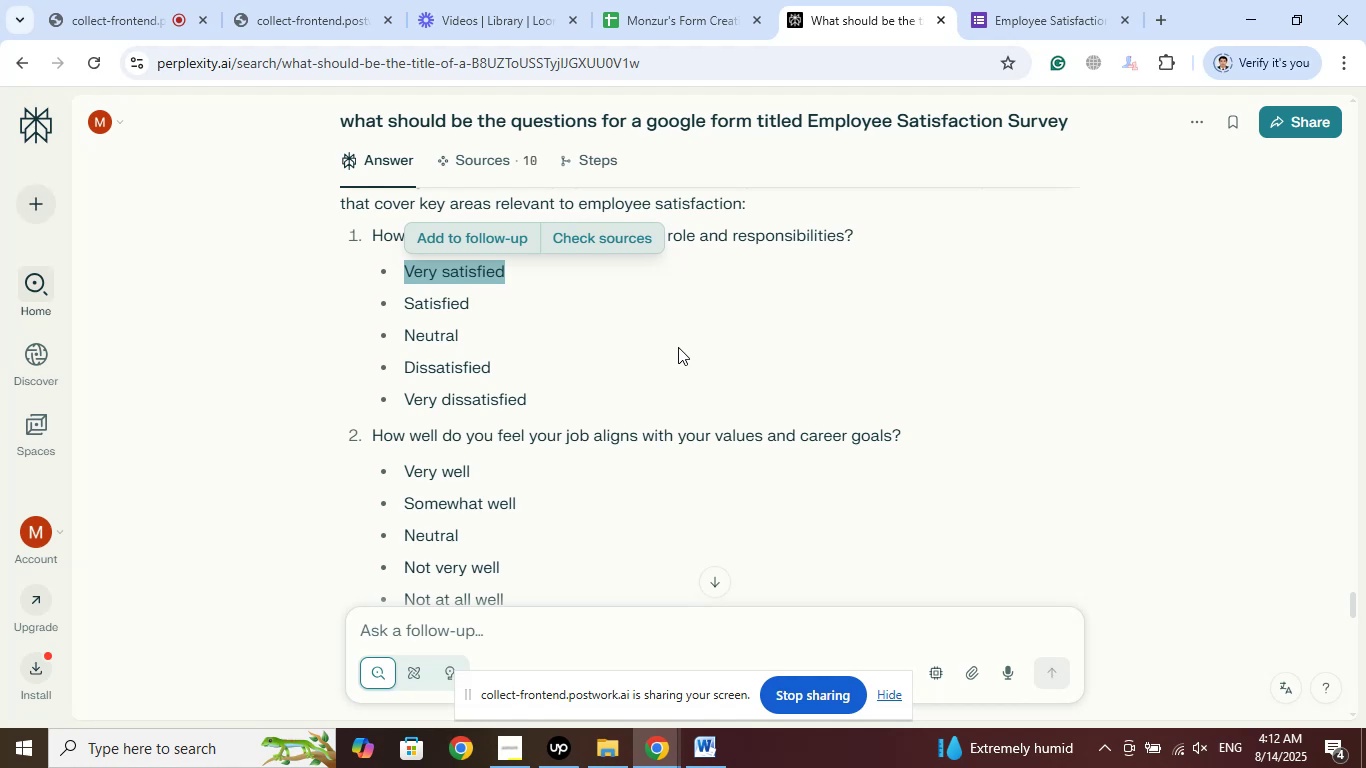 
right_click([459, 267])
 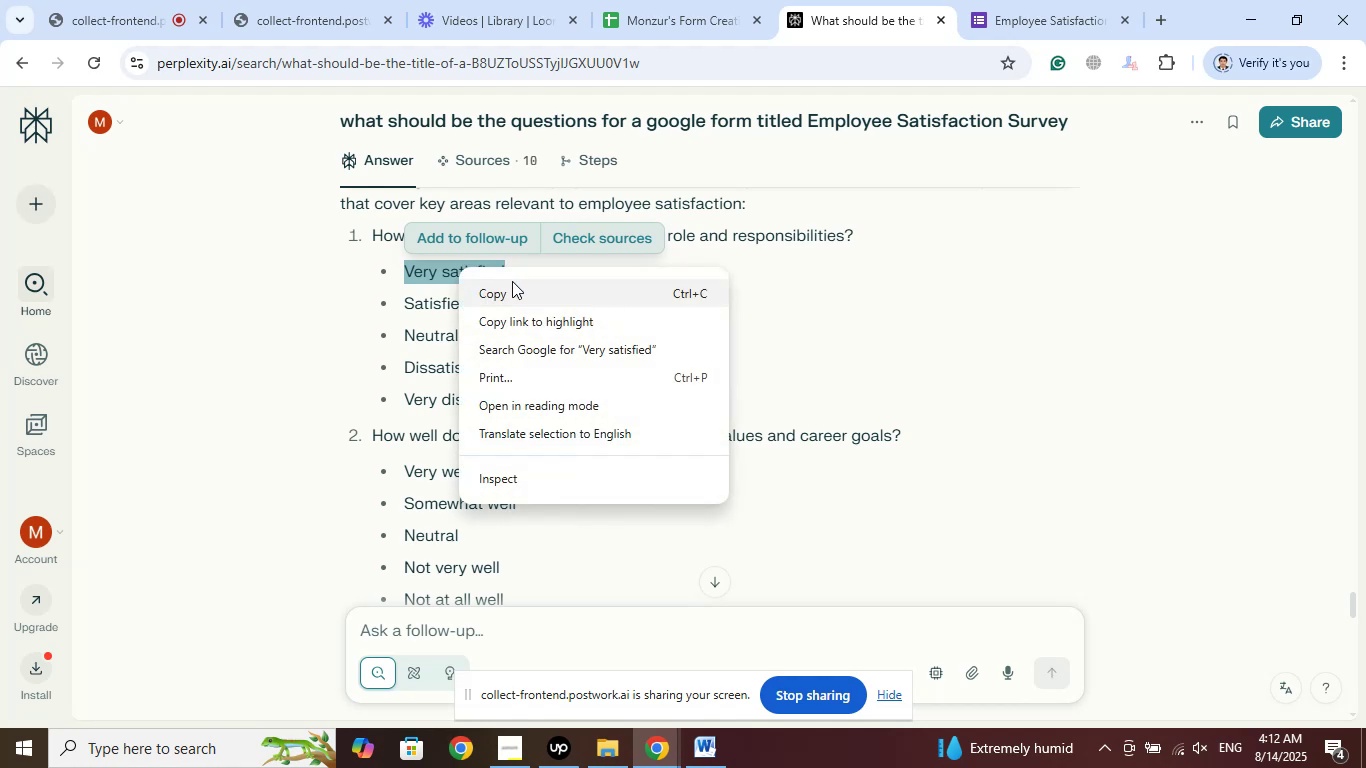 
left_click([512, 281])
 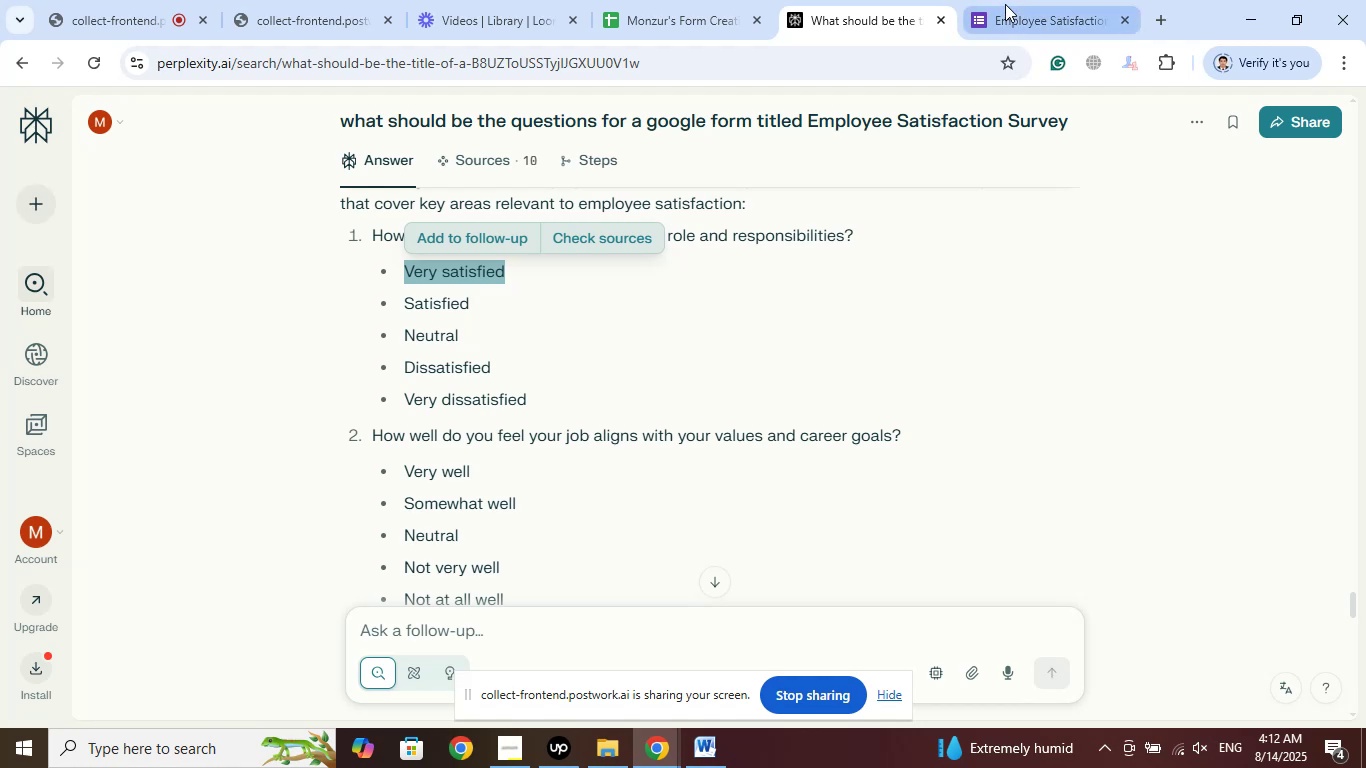 
left_click([1005, 4])
 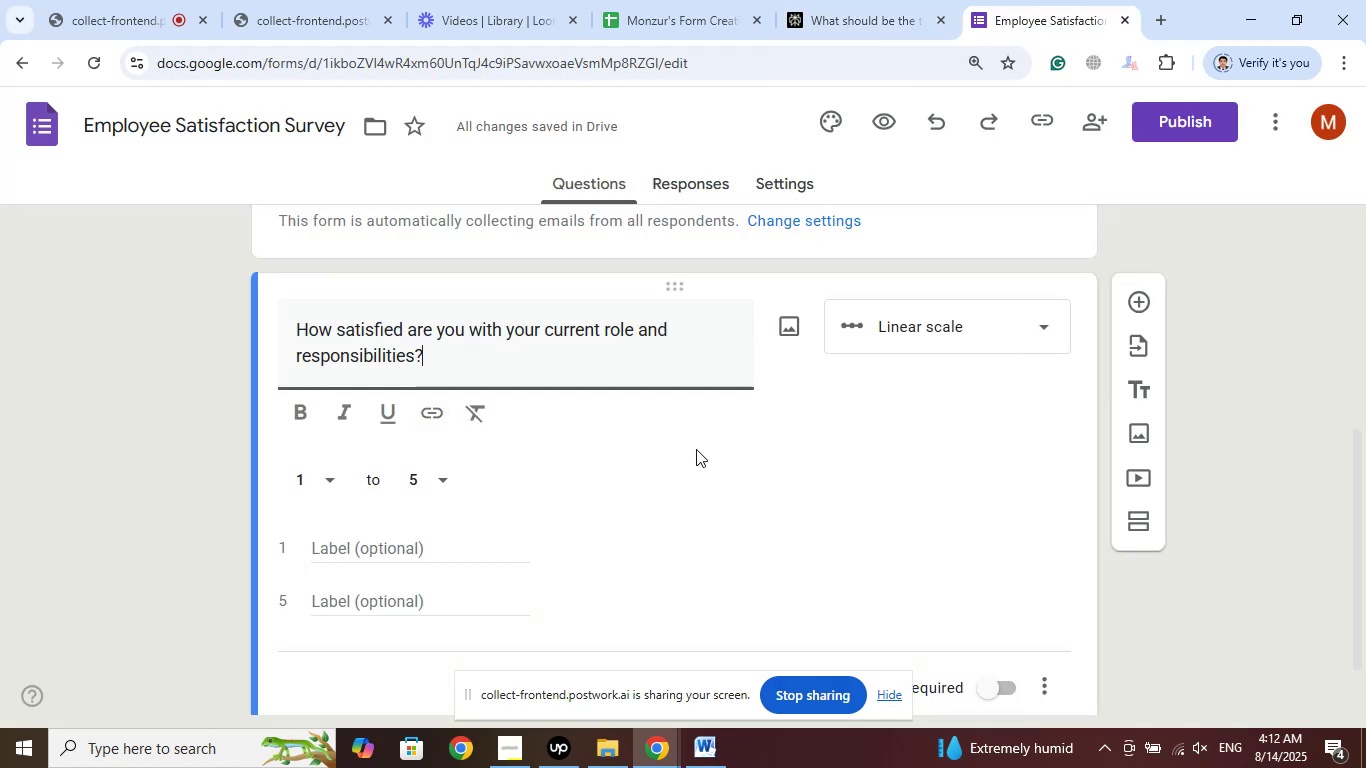 
wait(10.37)
 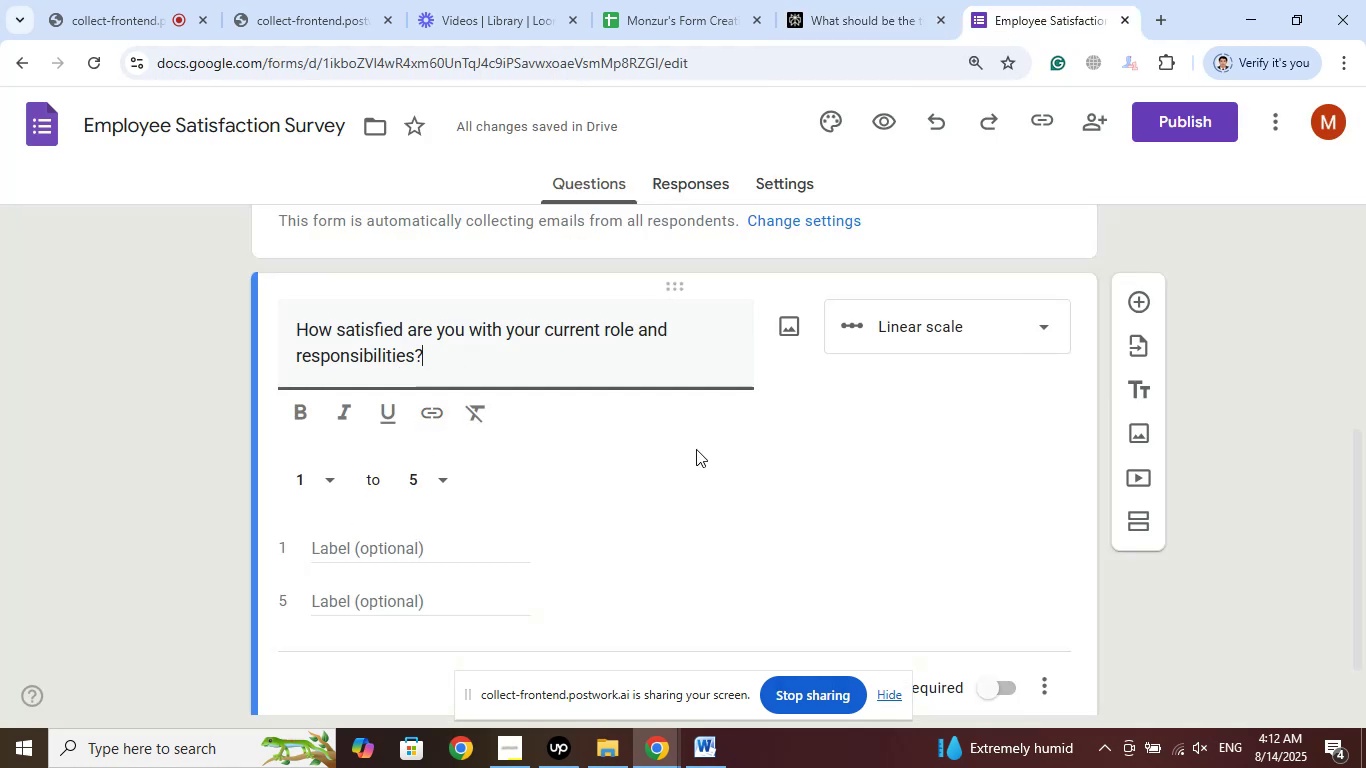 
left_click([845, 27])
 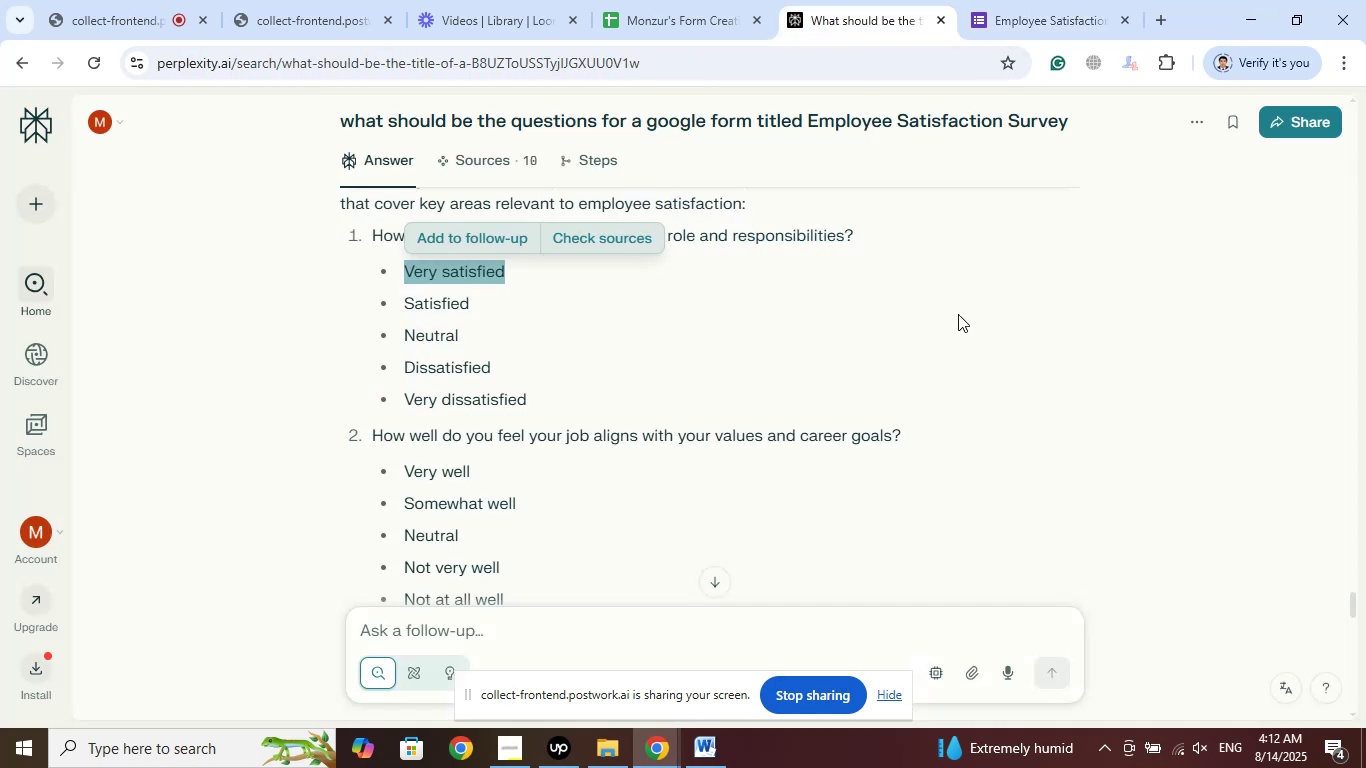 
wait(5.43)
 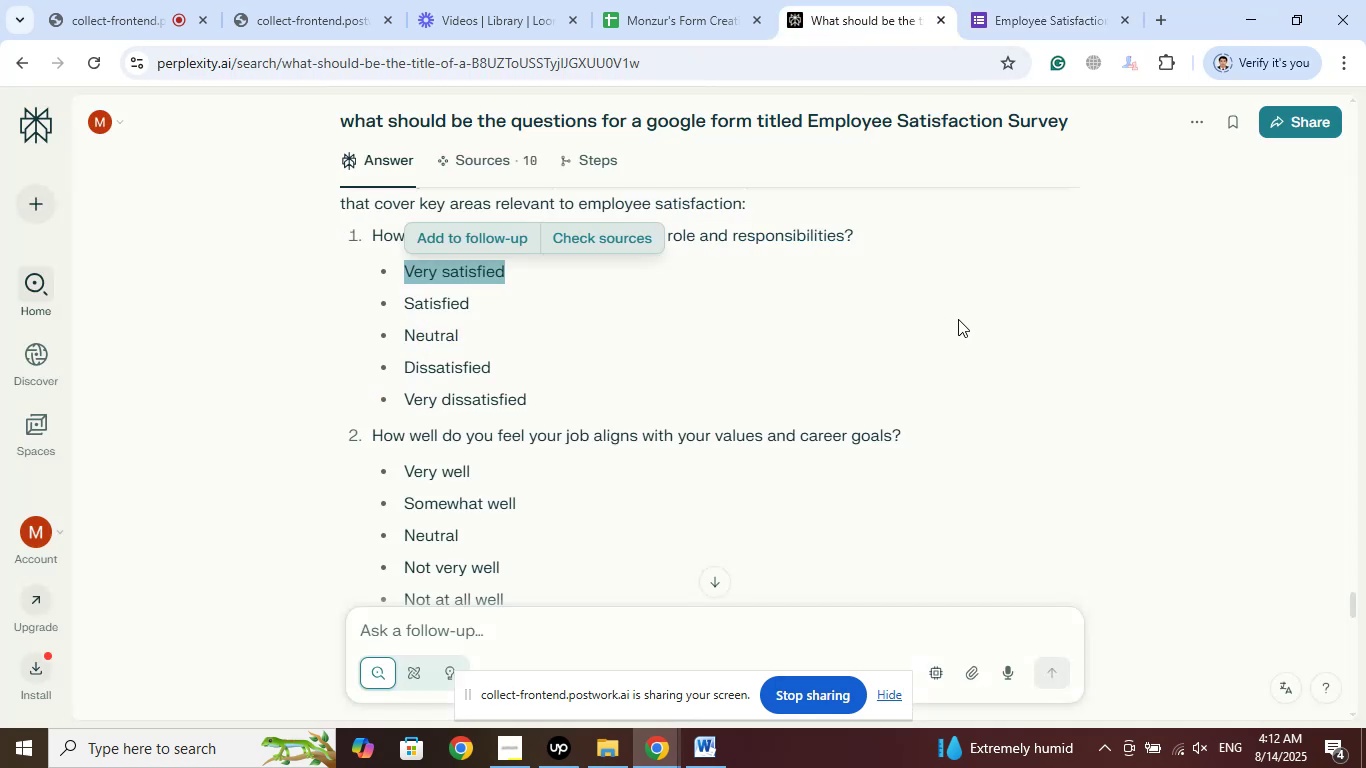 
scroll: coordinate [958, 314], scroll_direction: down, amount: 2.0
 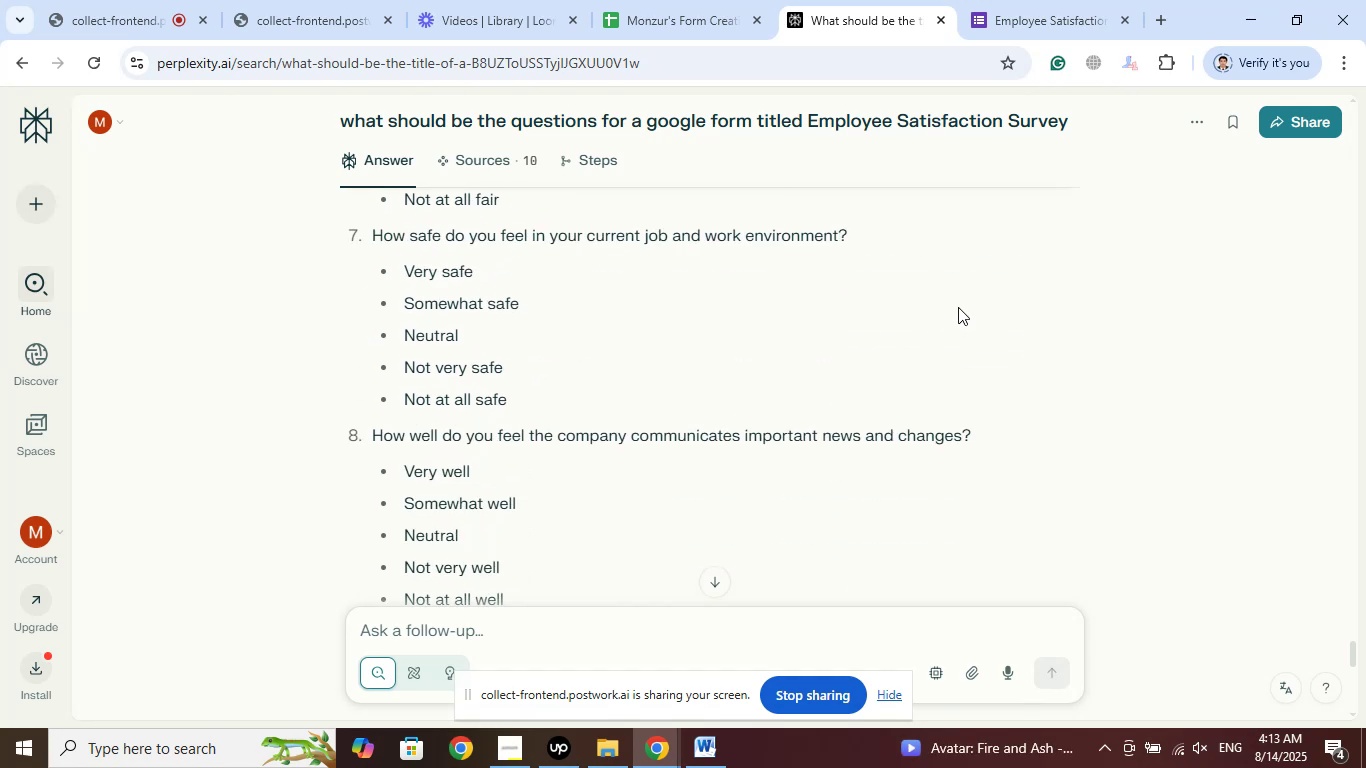 
wait(12.4)
 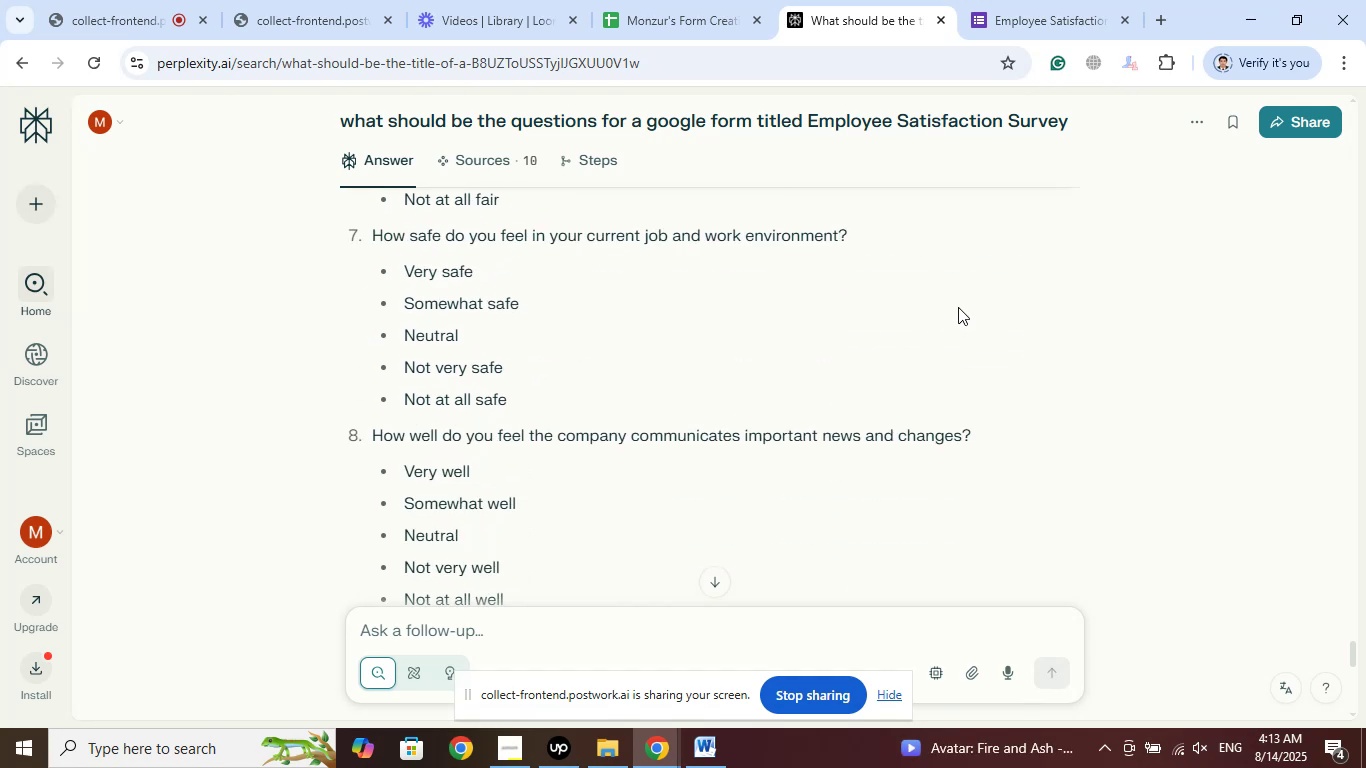 
left_click([1177, 742])
 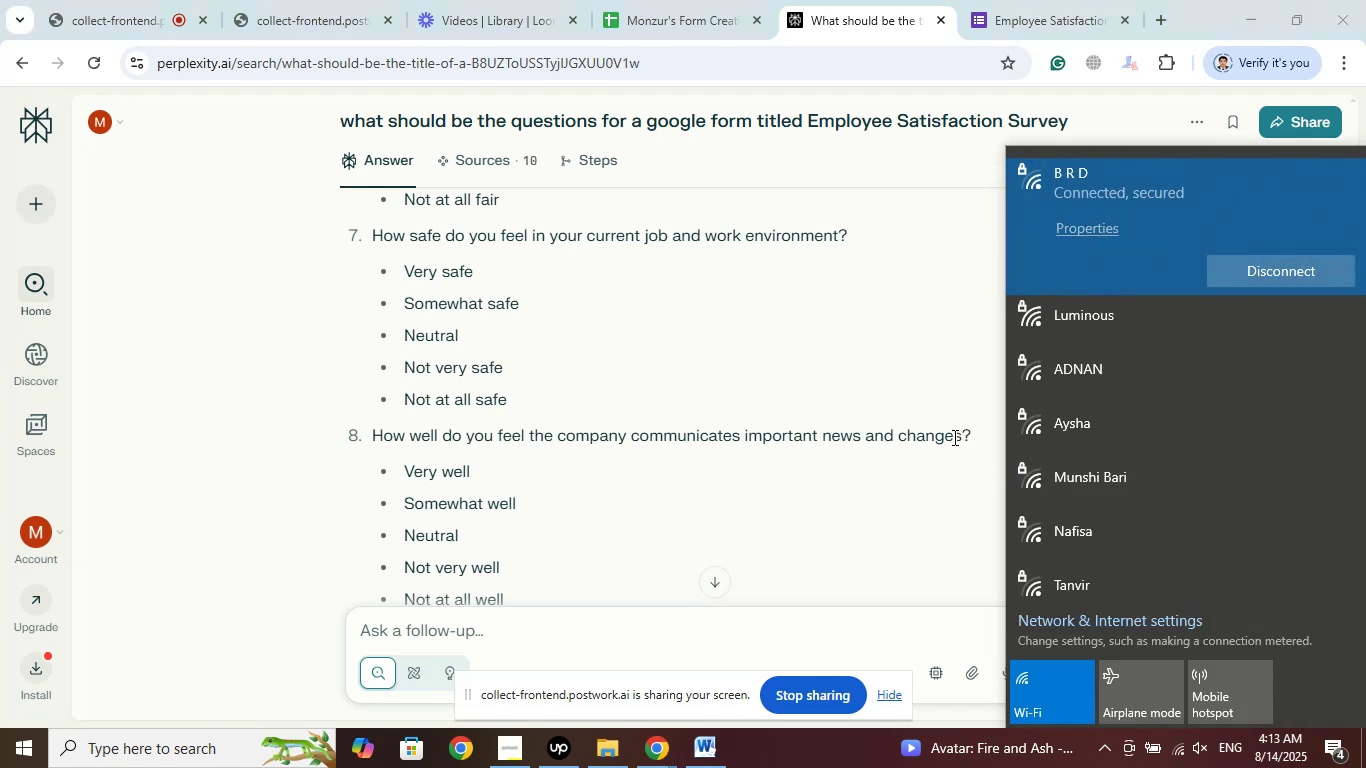 
wait(6.17)
 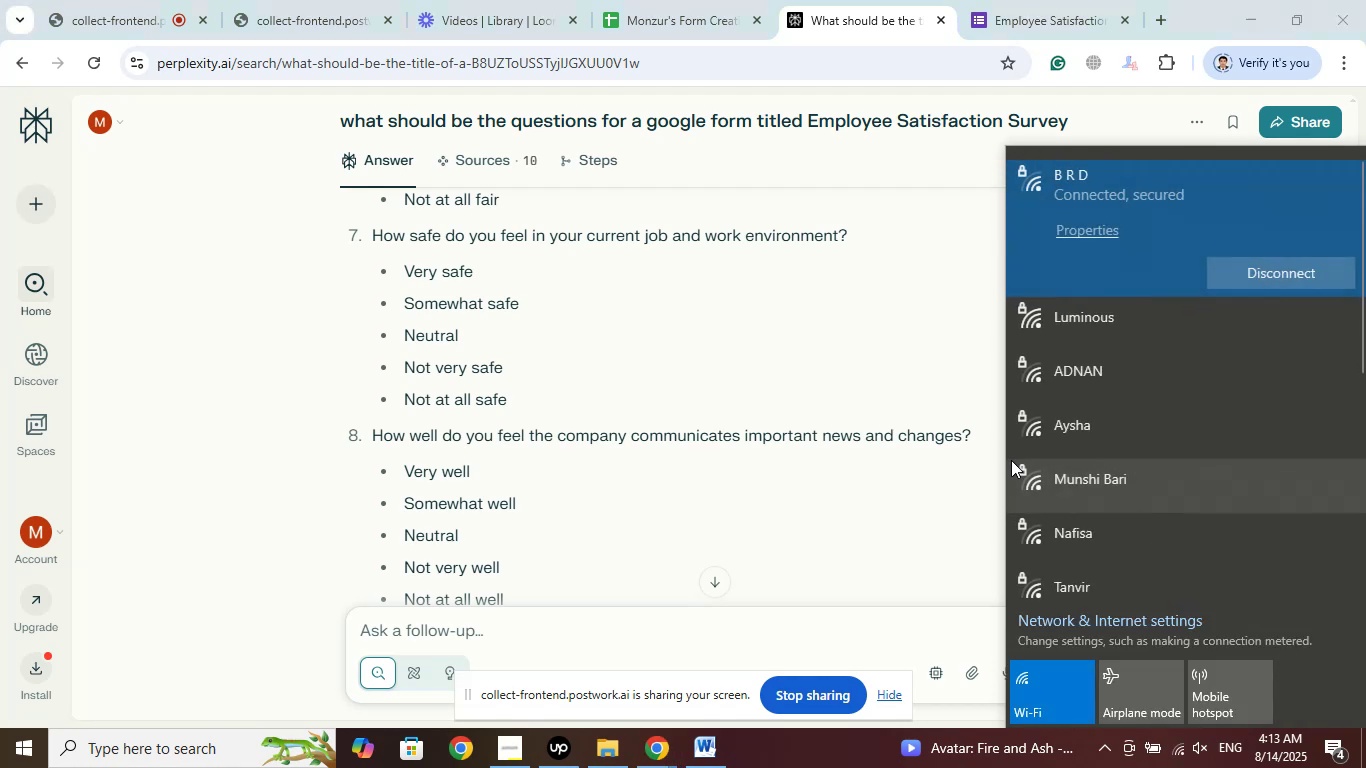 
left_click([823, 746])
 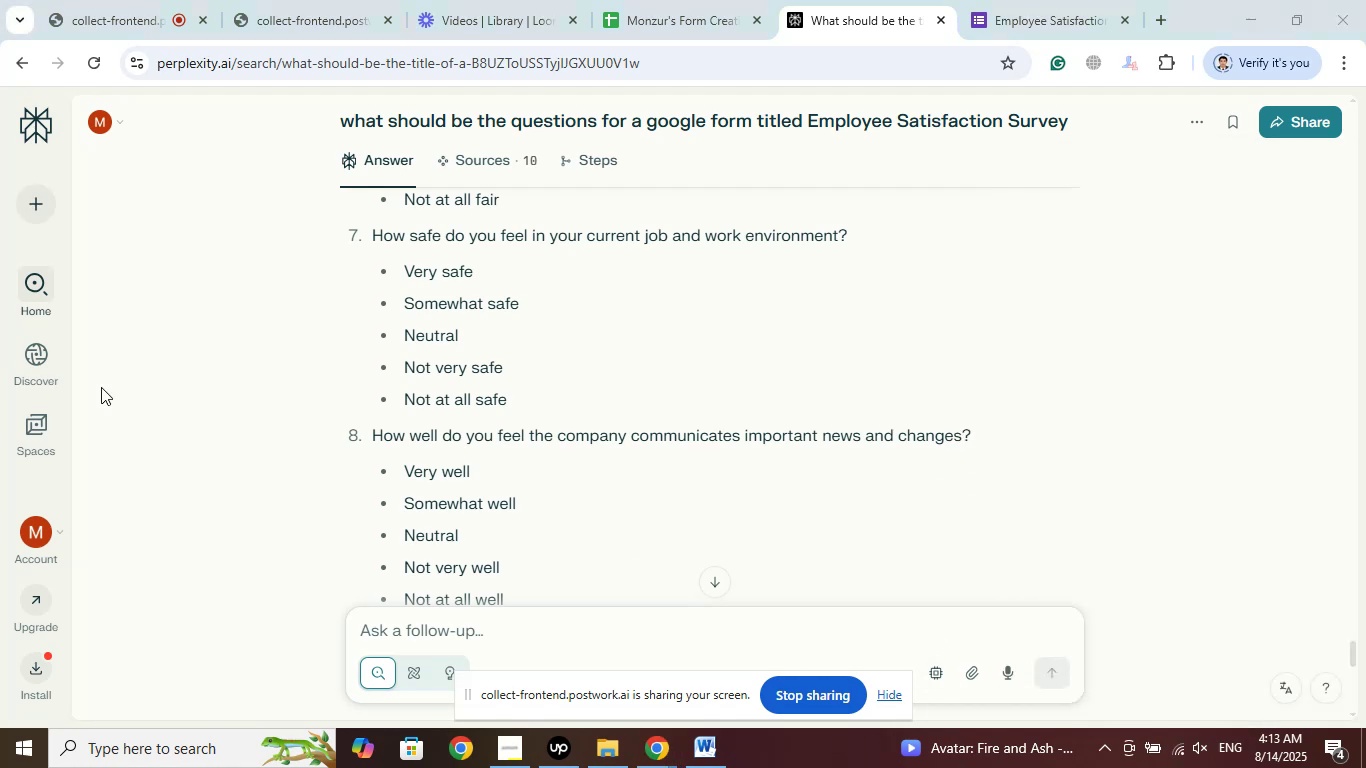 
mouse_move([57, 286])
 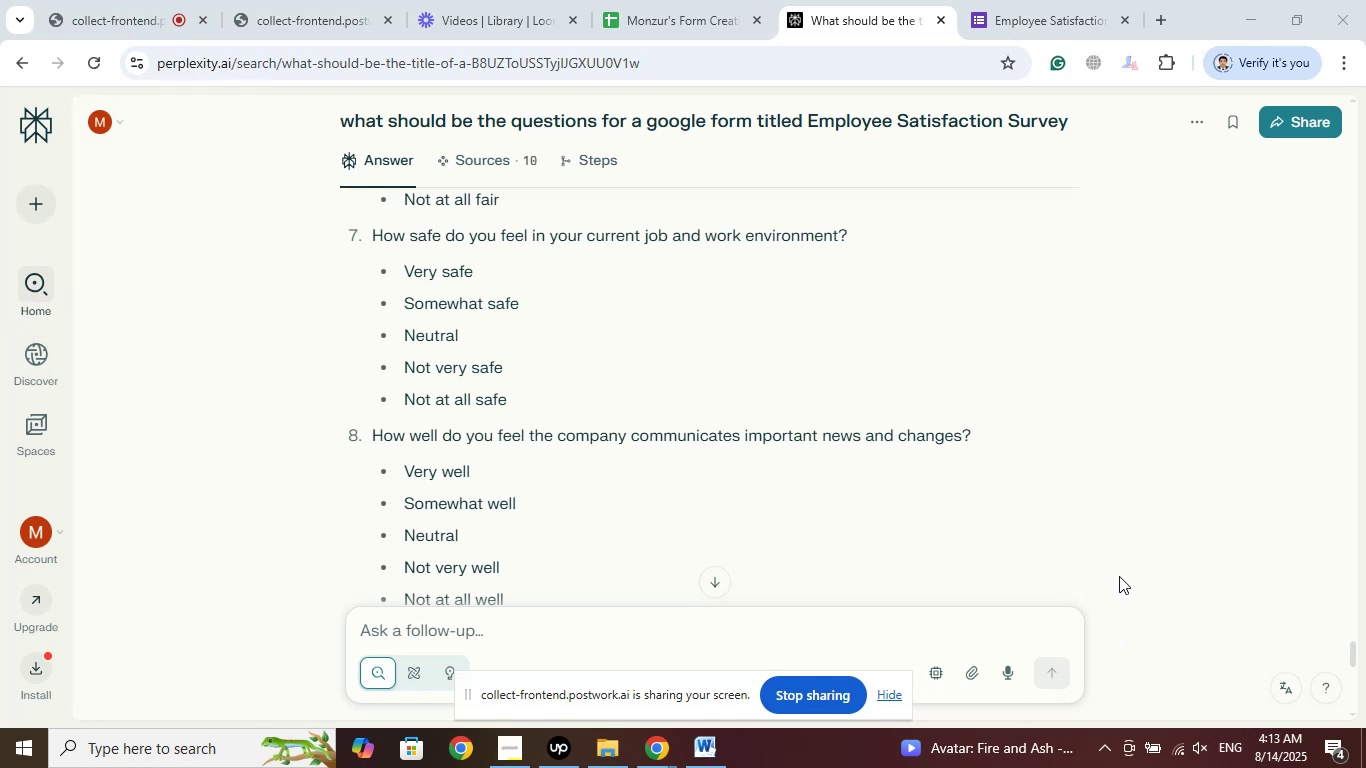 
mouse_move([1153, 751])
 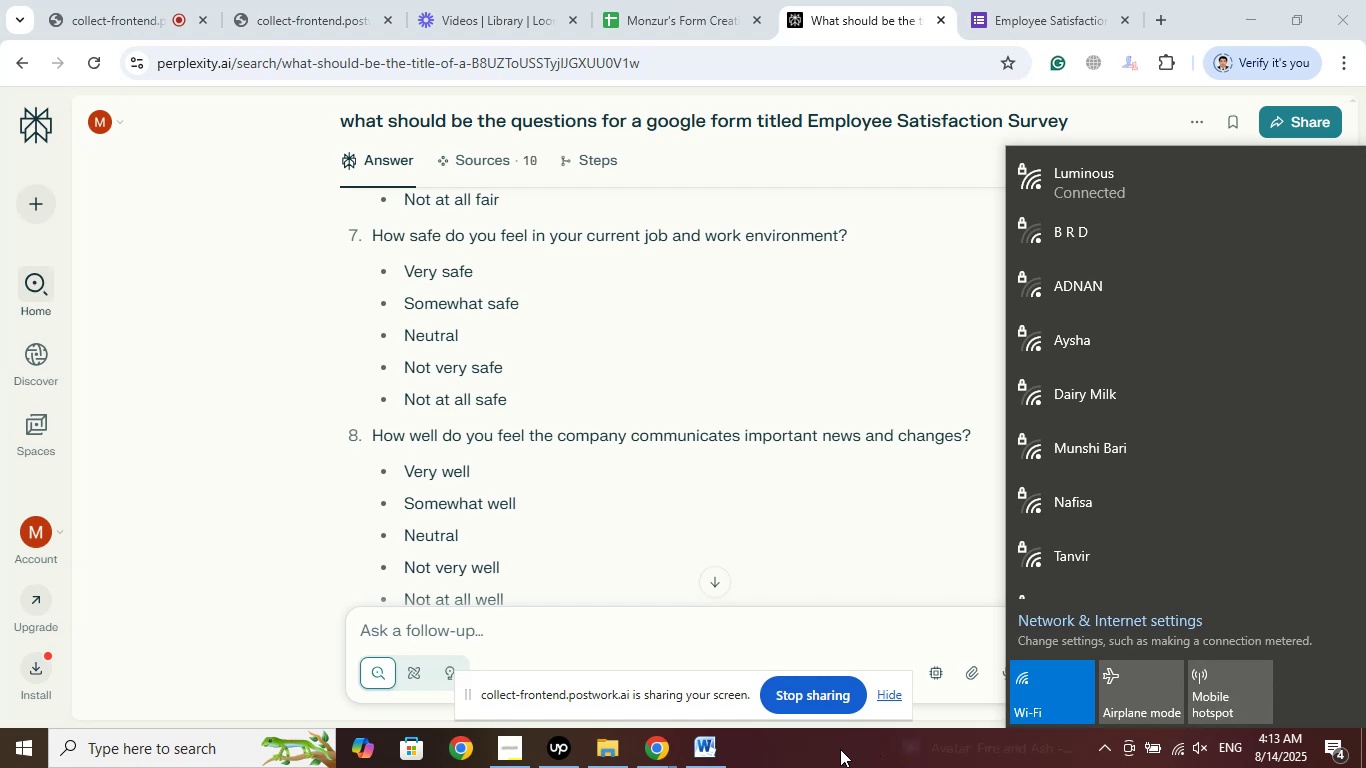 
left_click([826, 749])
 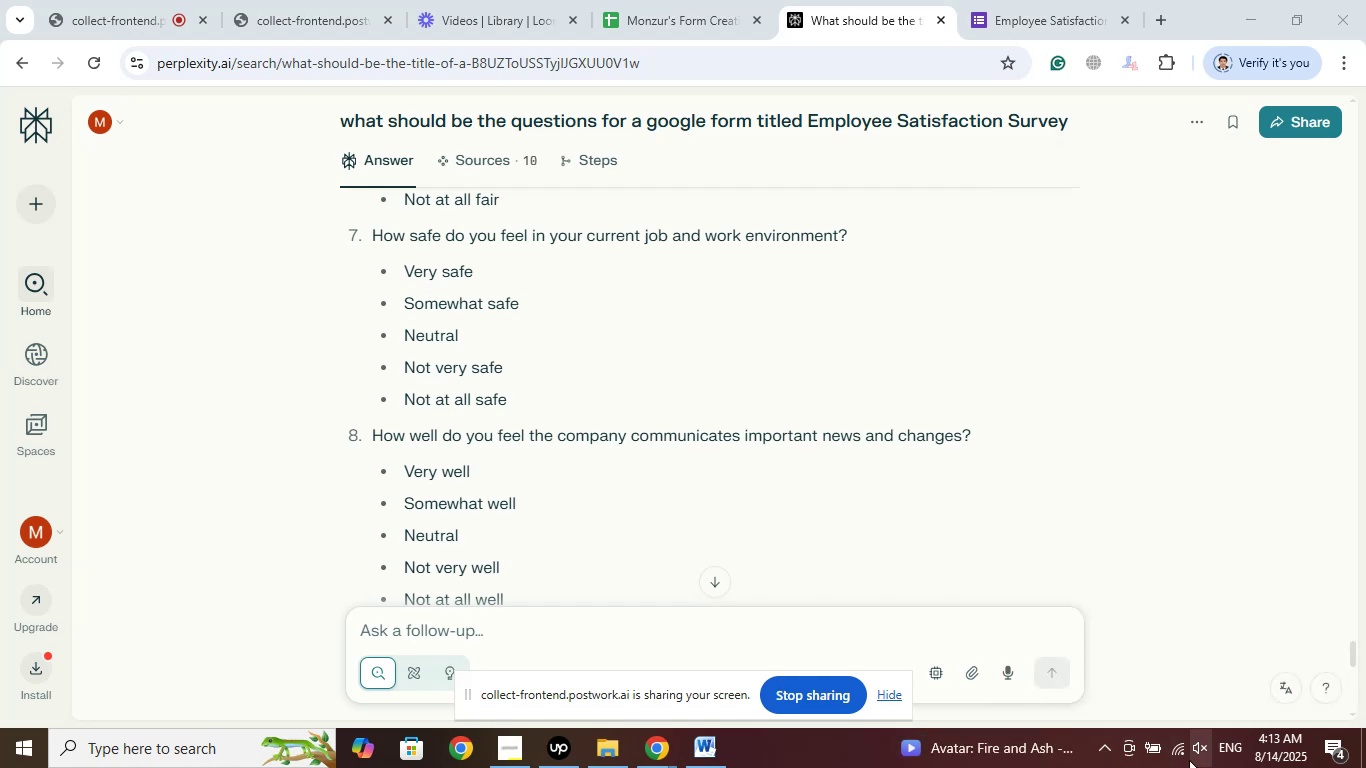 
left_click([1179, 755])
 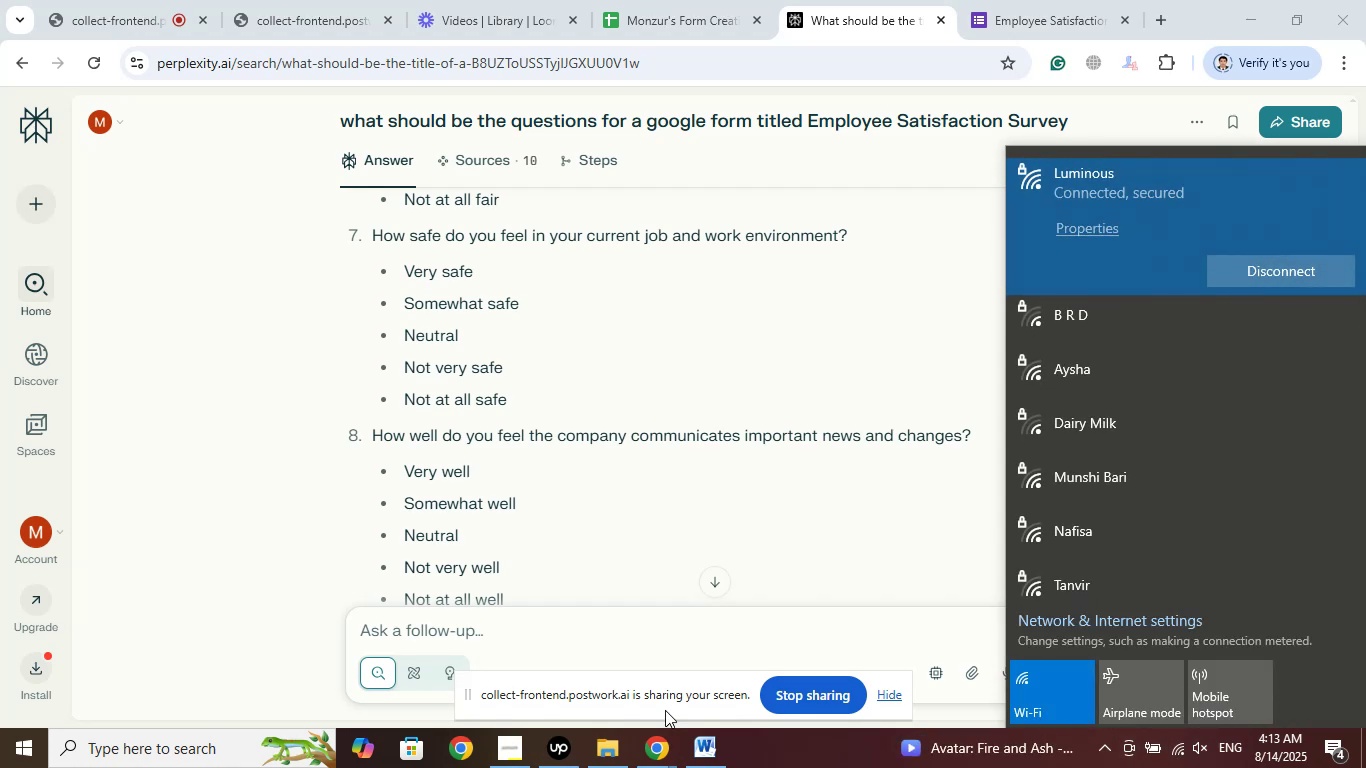 
left_click([792, 752])
 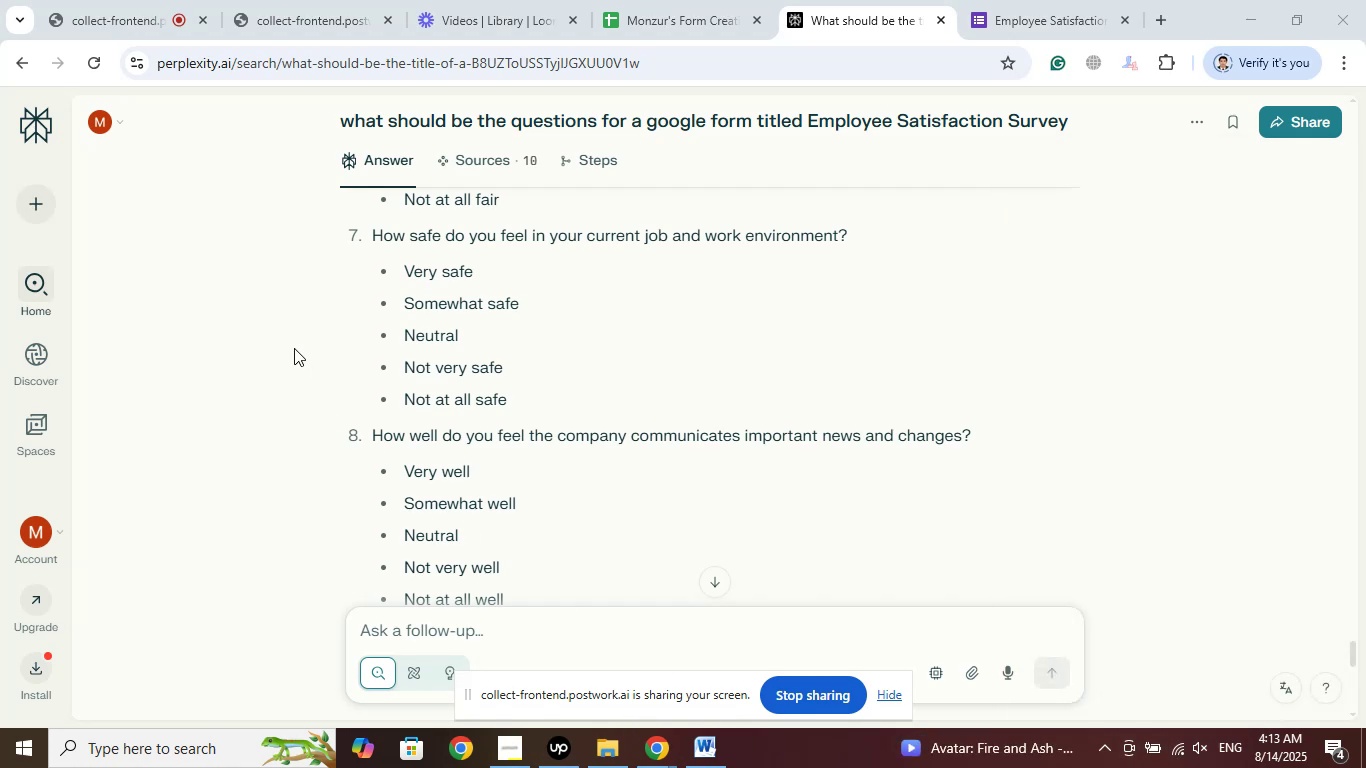 
scroll: coordinate [363, 431], scroll_direction: up, amount: 11.0
 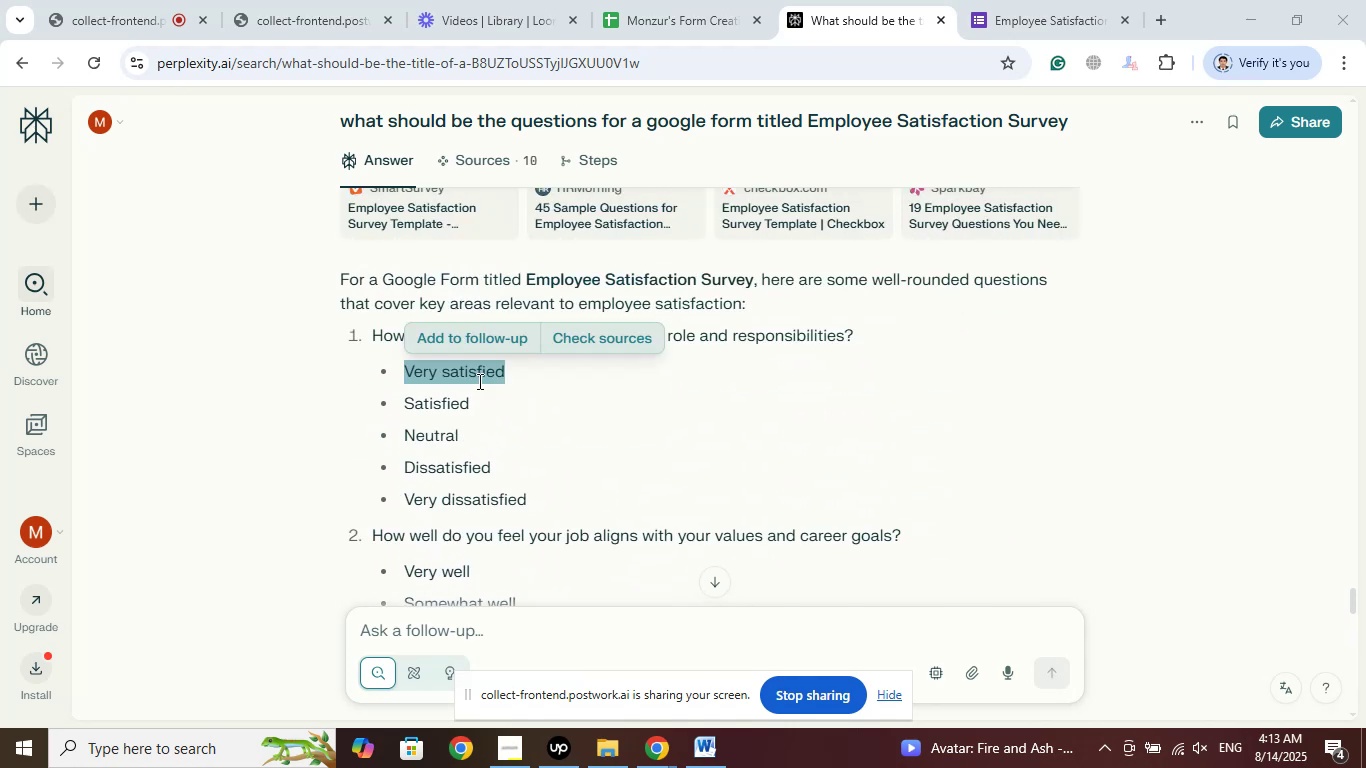 
right_click([479, 367])
 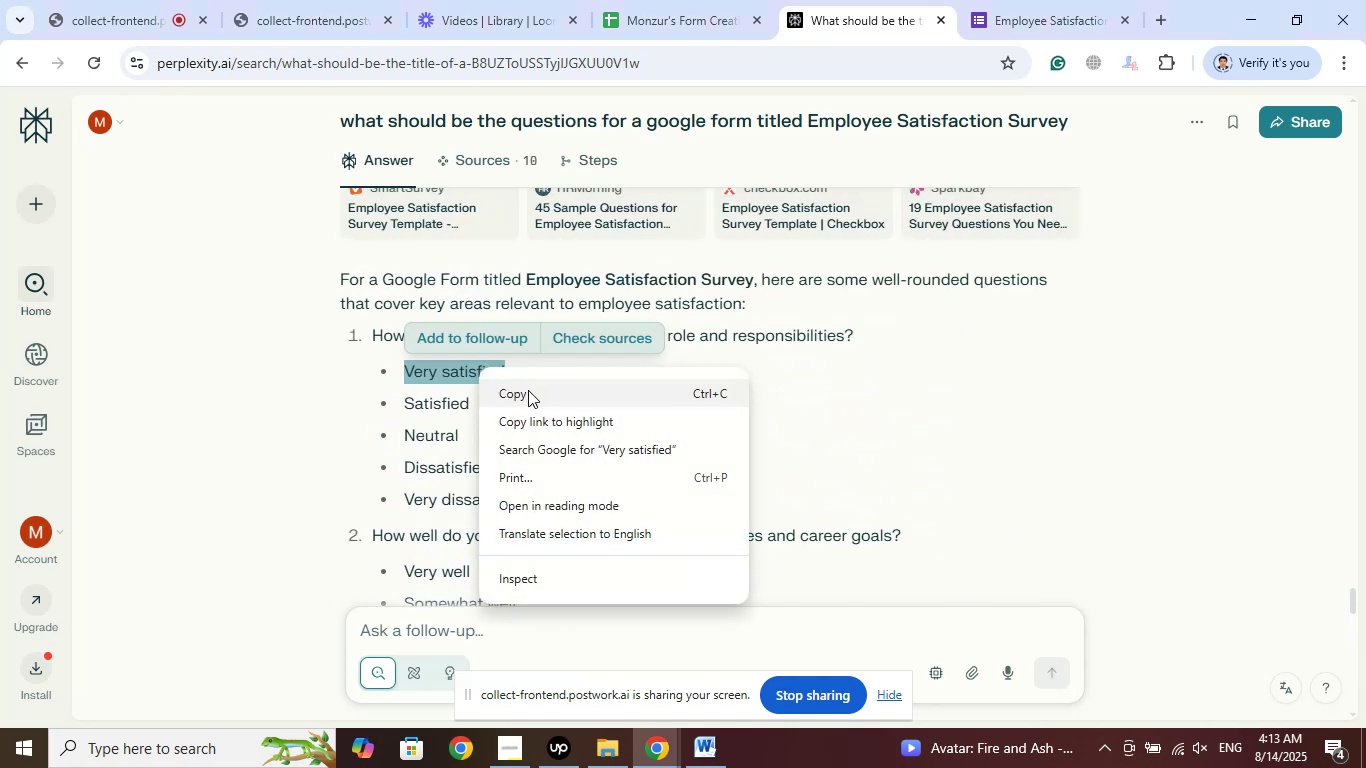 
left_click([528, 390])
 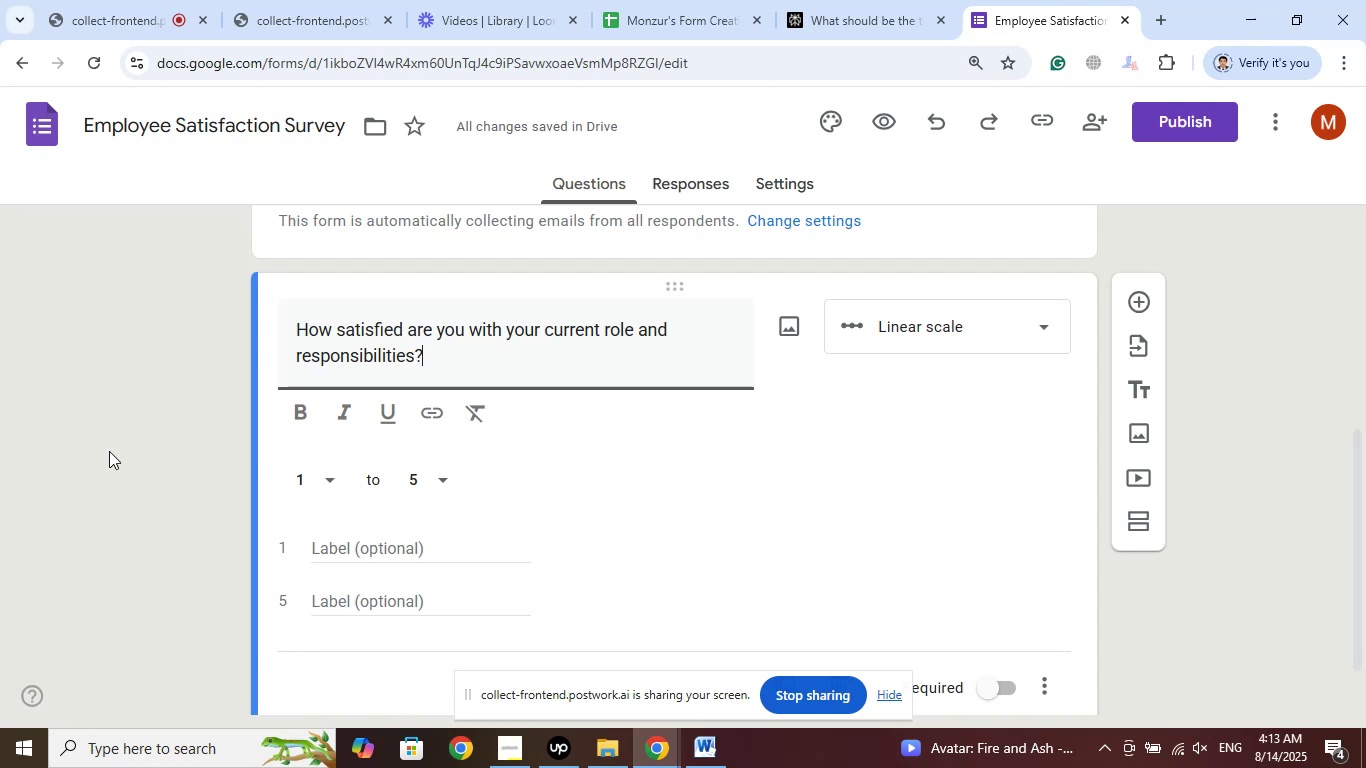 
wait(5.76)
 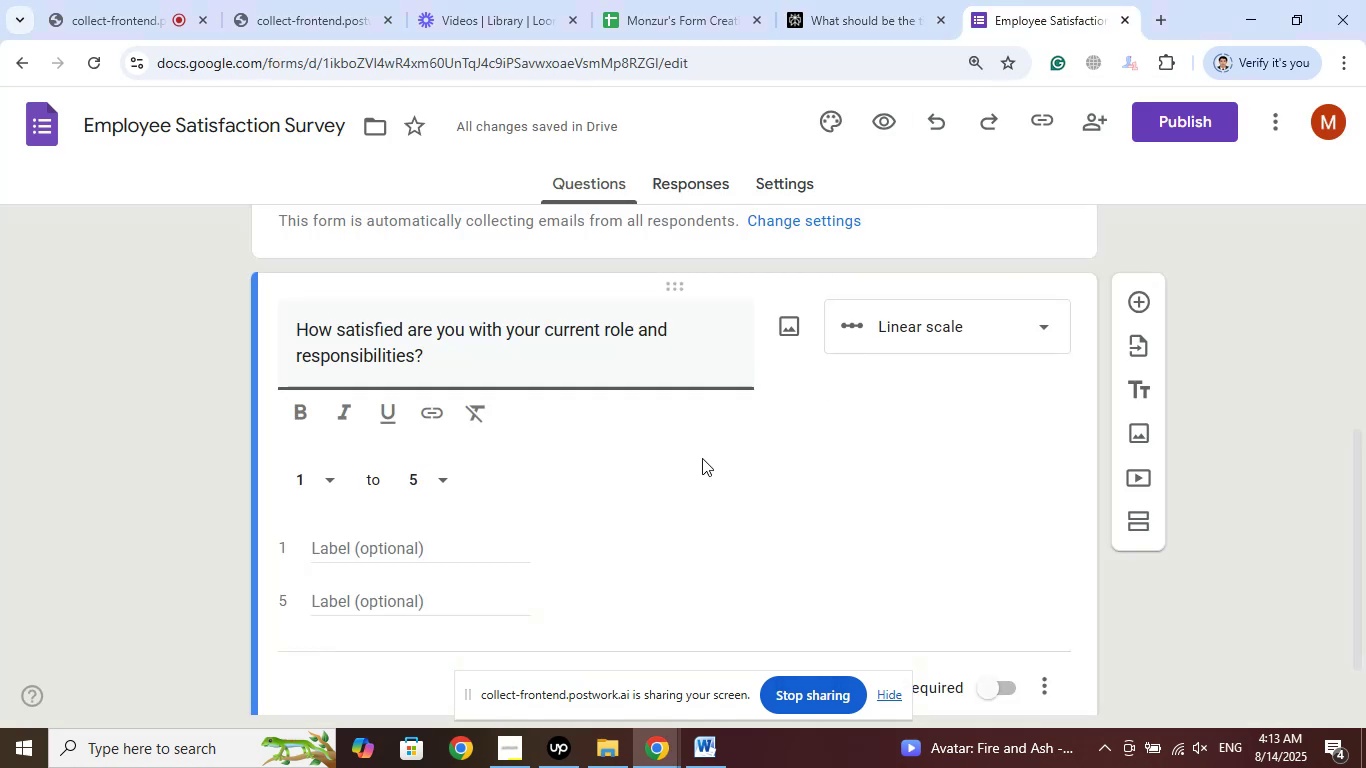 
left_click([902, 326])
 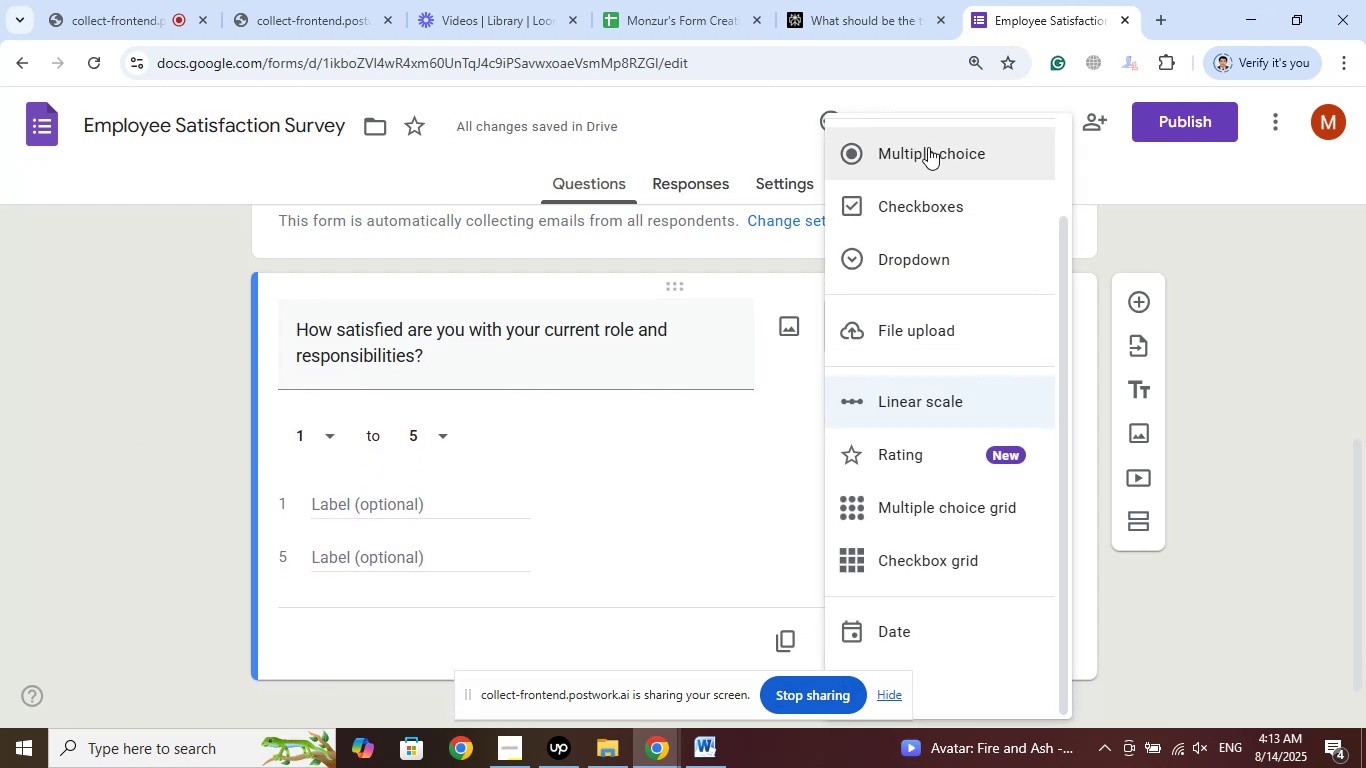 
wait(5.84)
 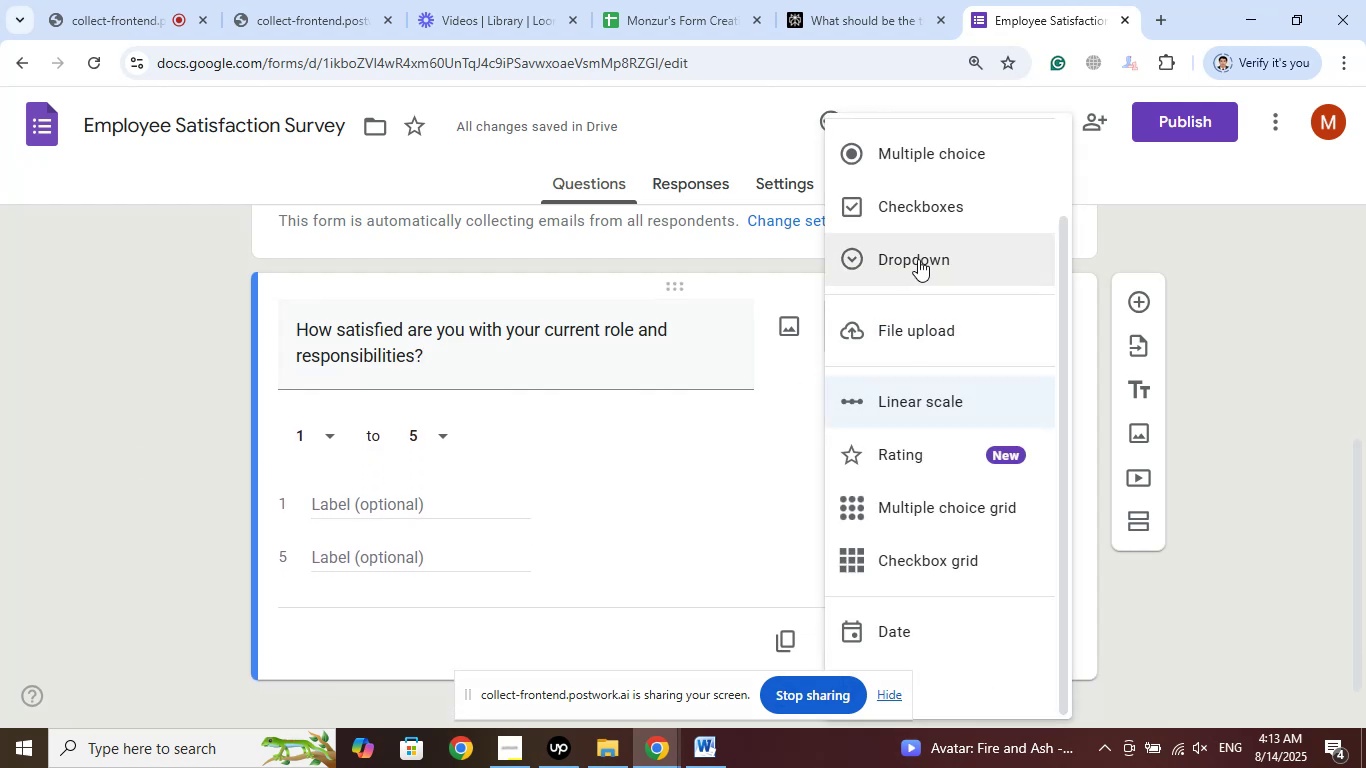 
left_click([347, 468])
 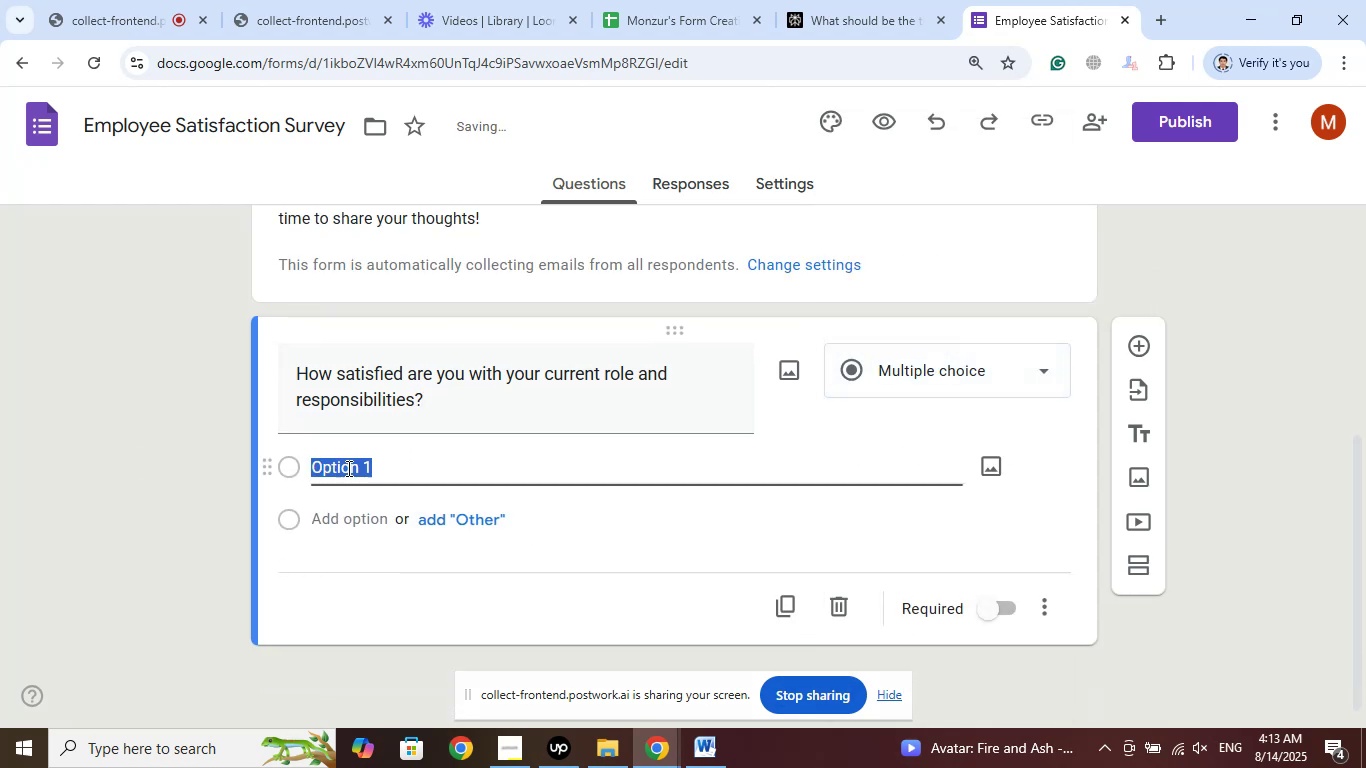 
right_click([347, 468])
 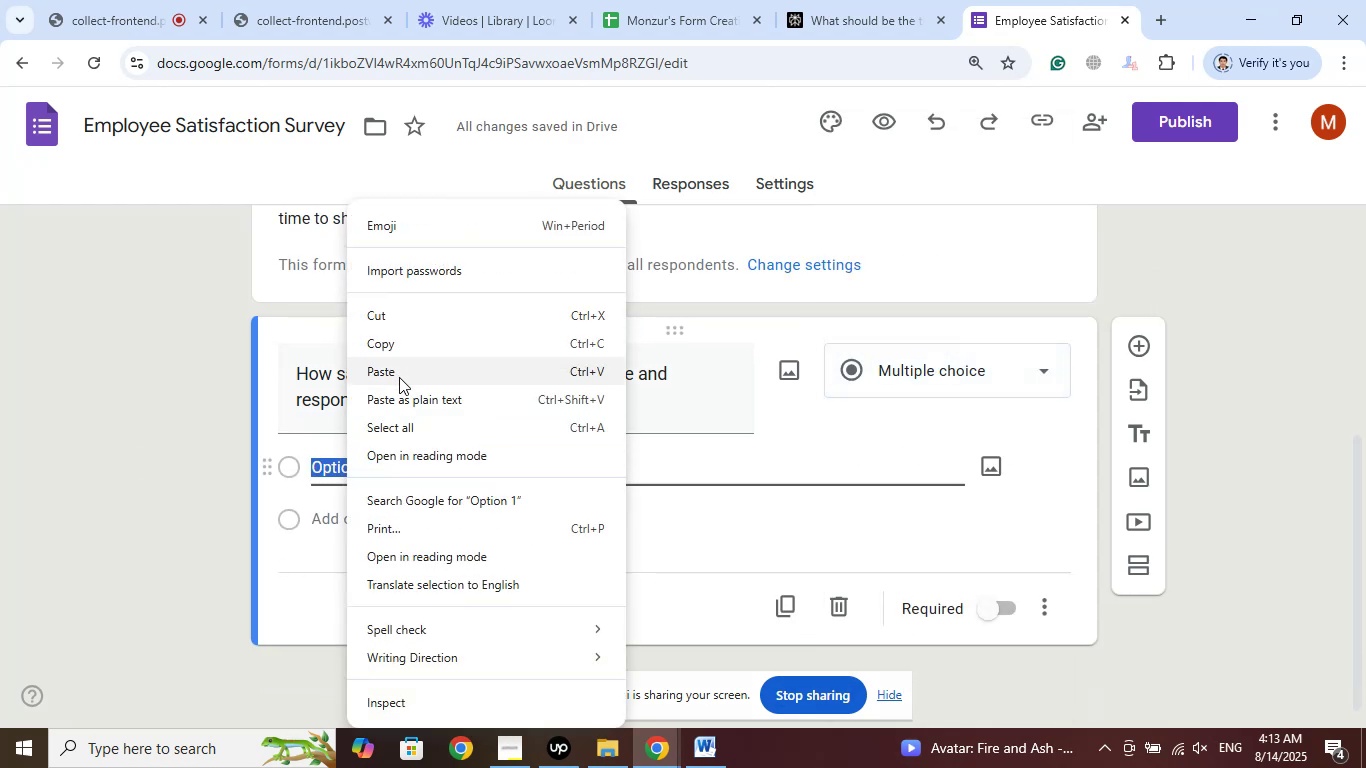 
left_click([399, 377])
 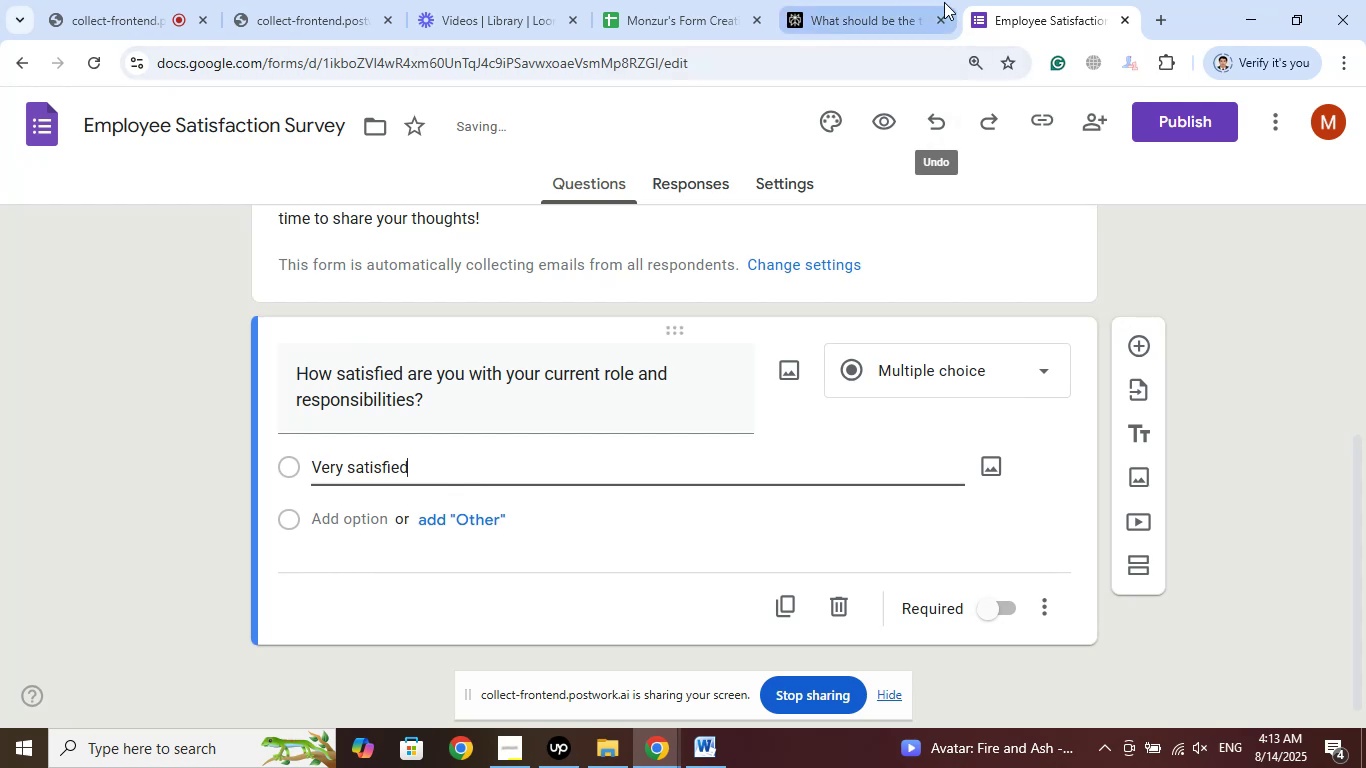 
left_click([882, 0])
 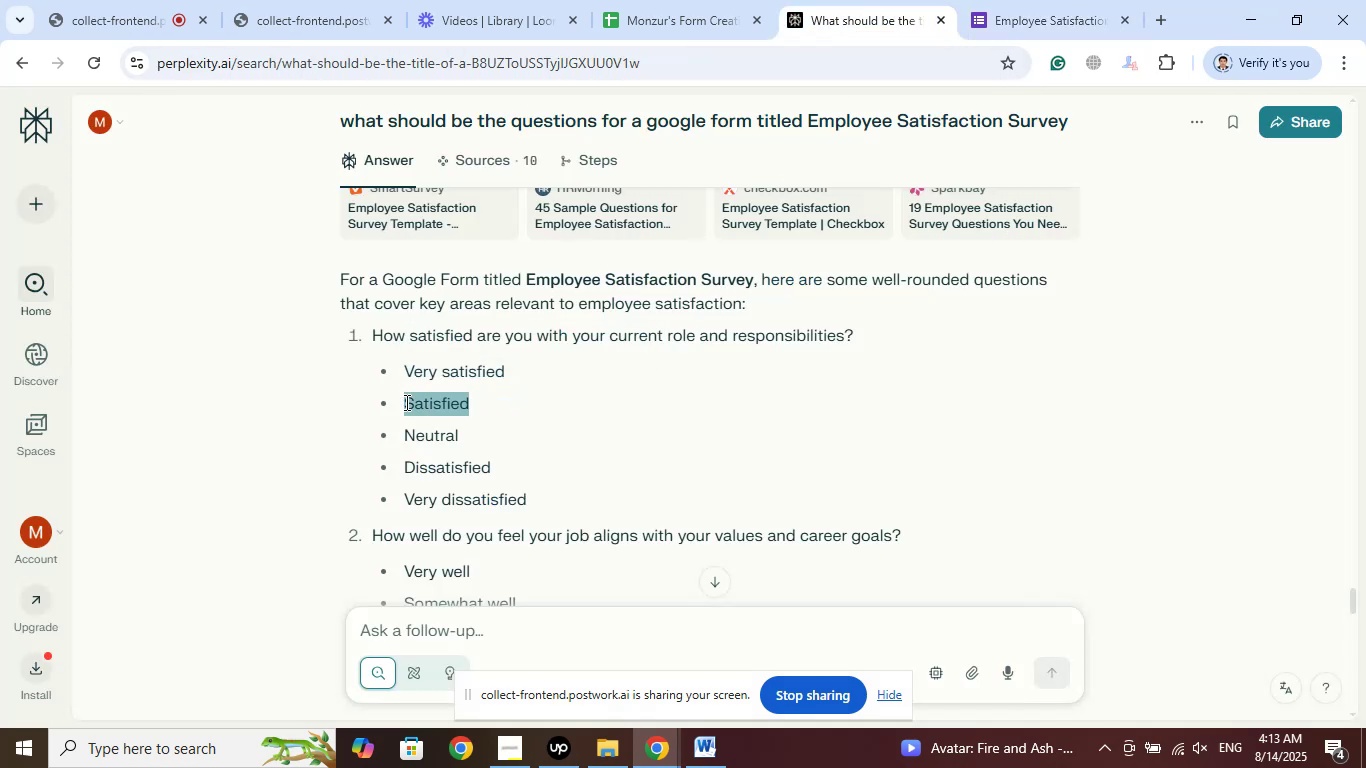 
right_click([426, 402])
 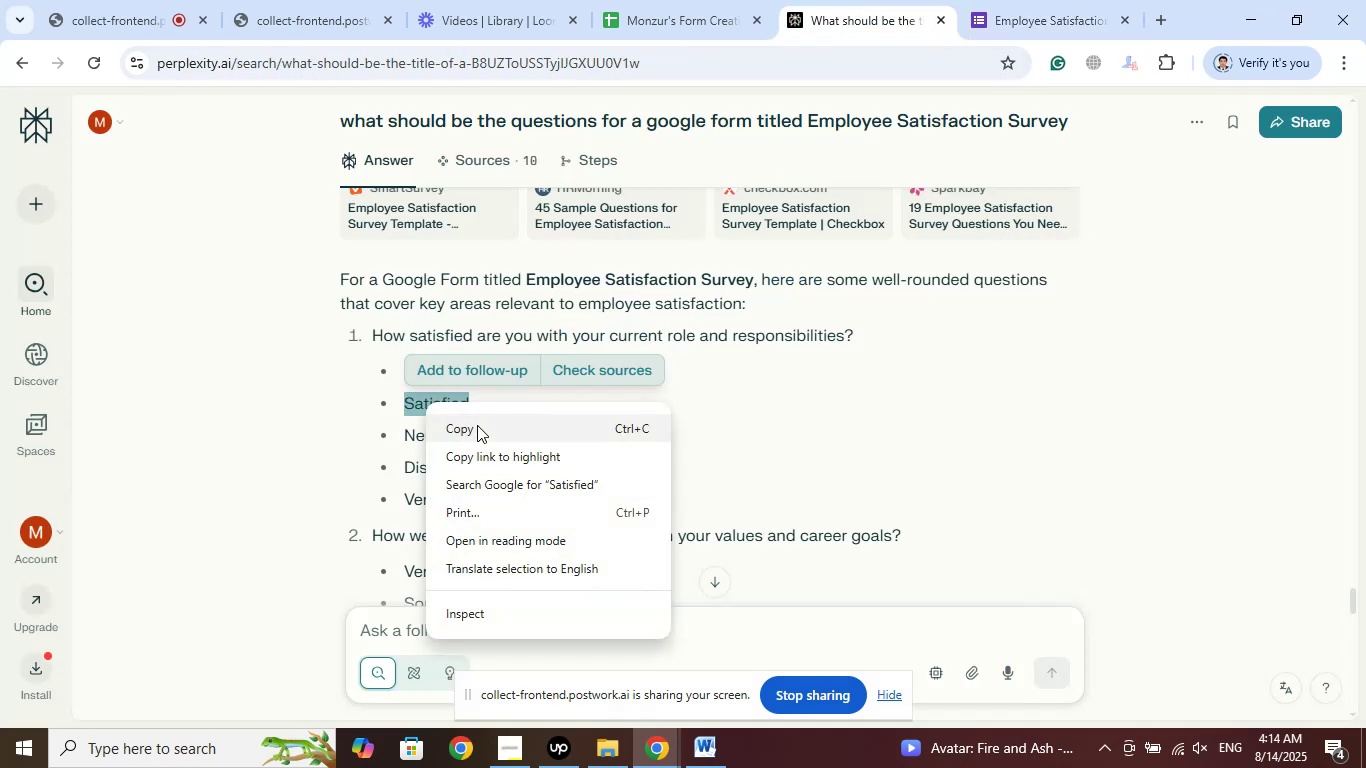 
left_click([477, 425])
 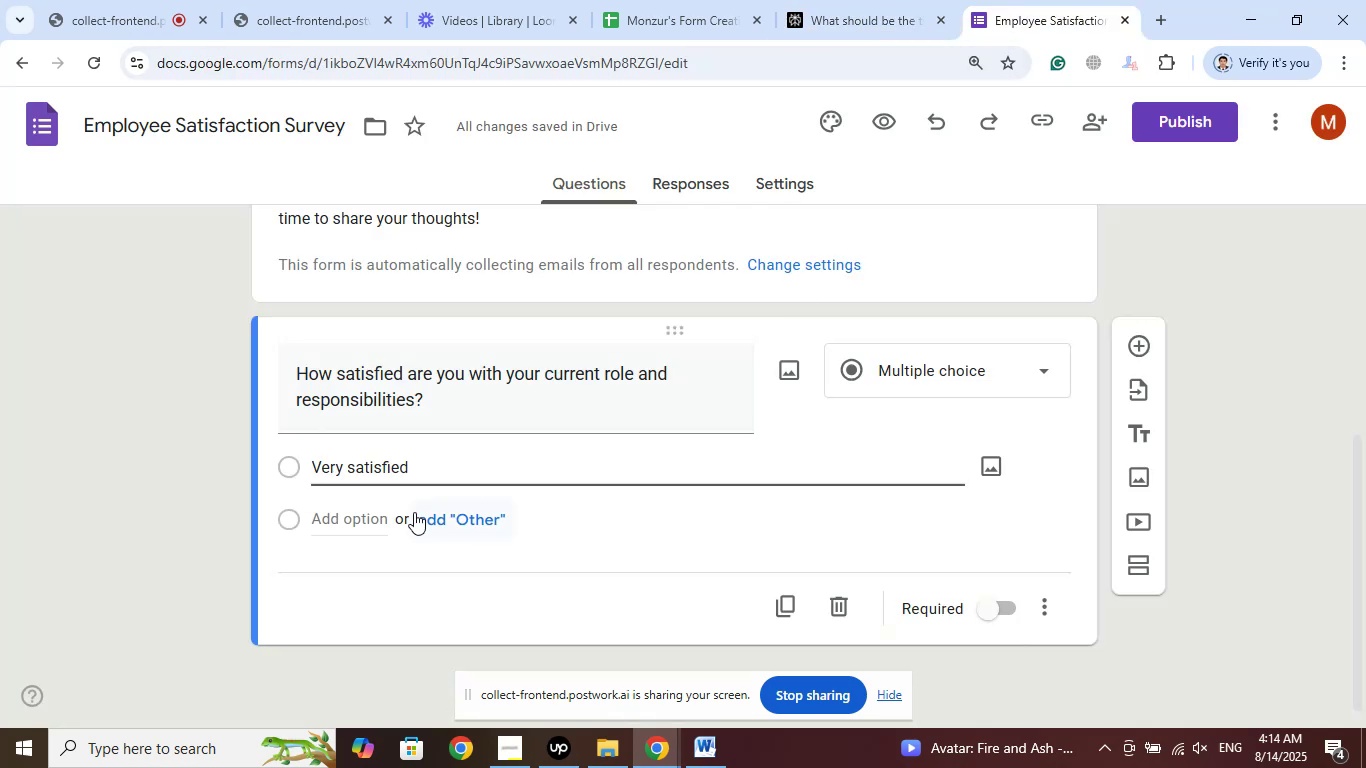 
left_click([371, 517])
 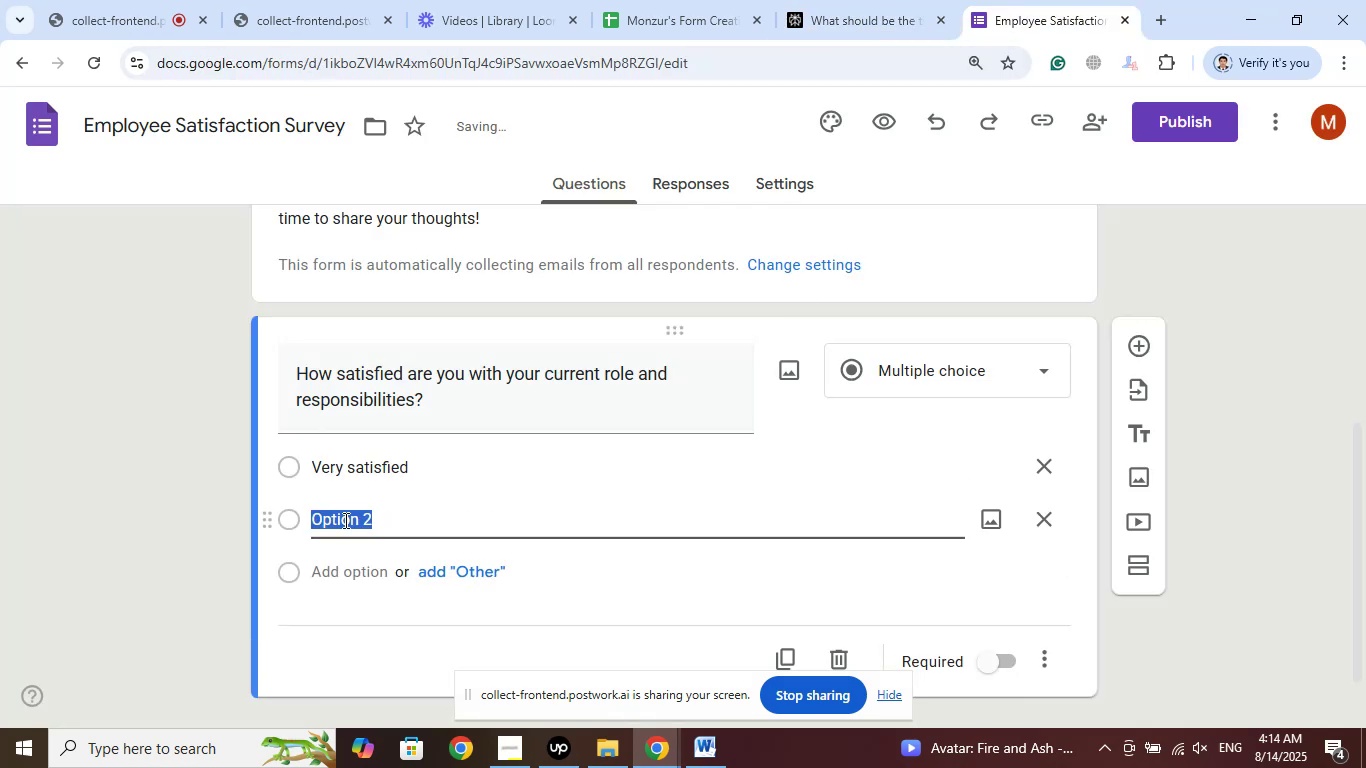 
right_click([342, 520])
 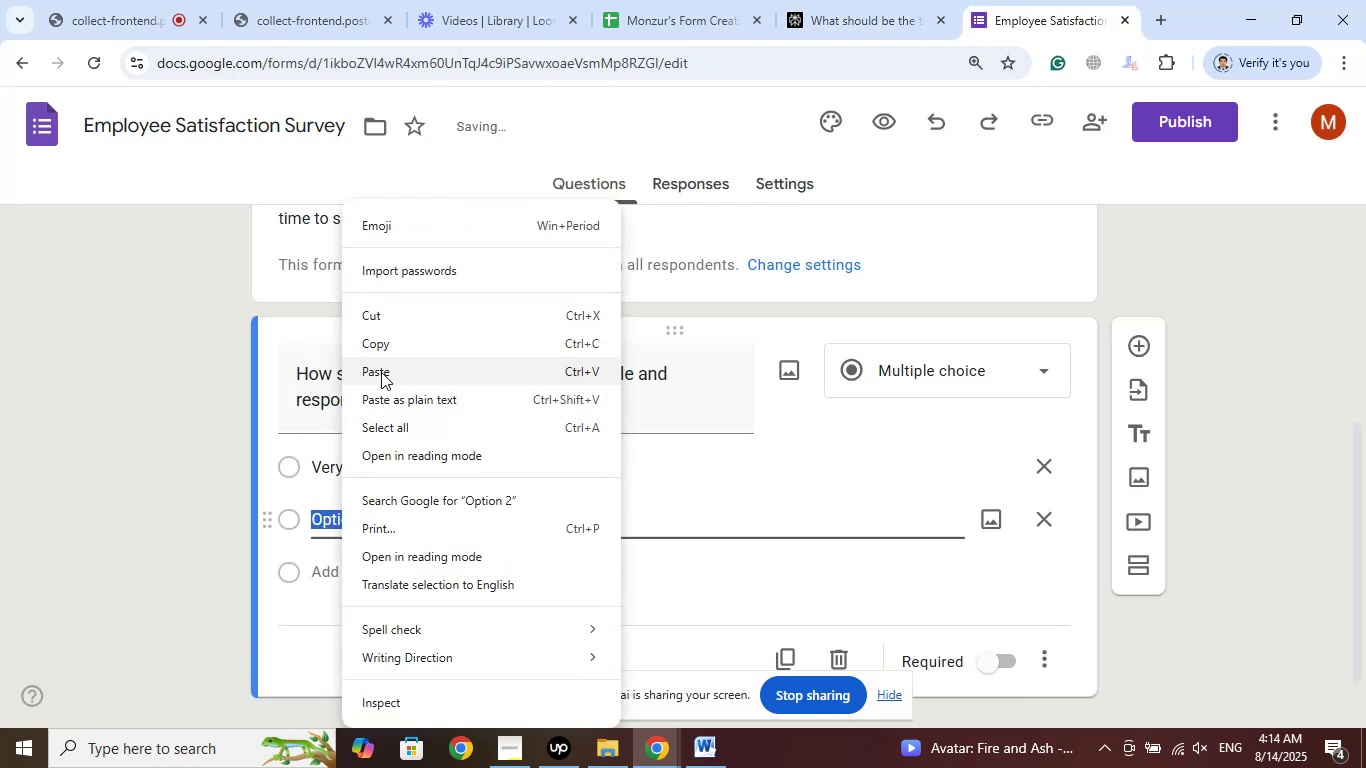 
left_click([381, 377])
 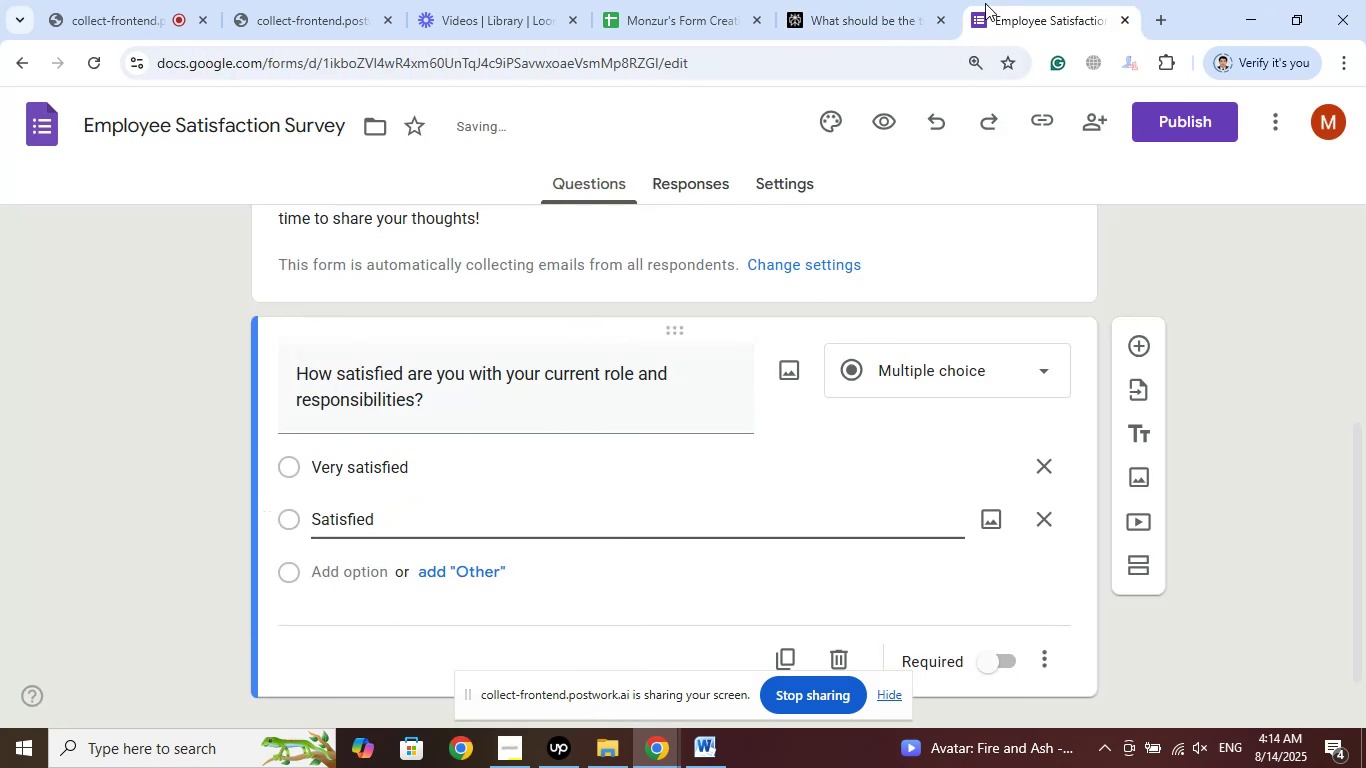 
left_click([859, 0])
 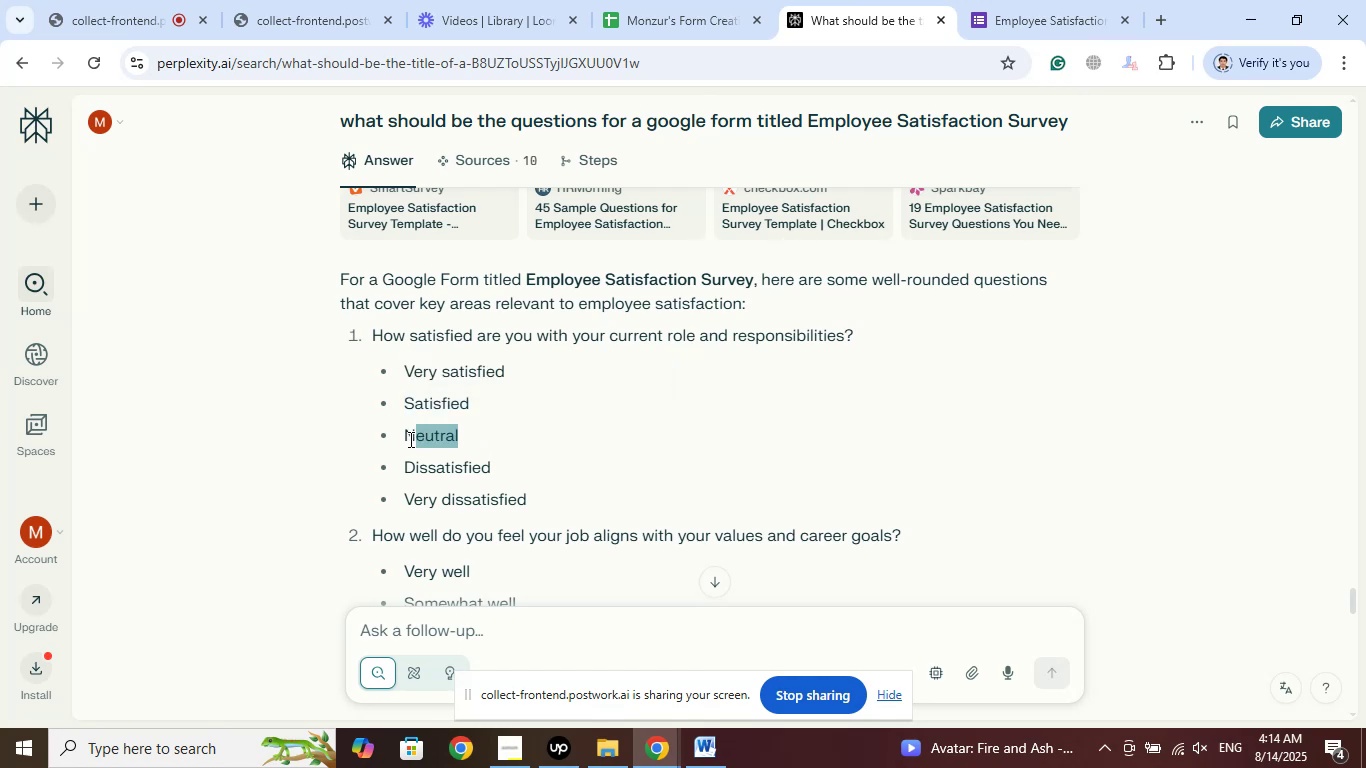 
right_click([406, 439])
 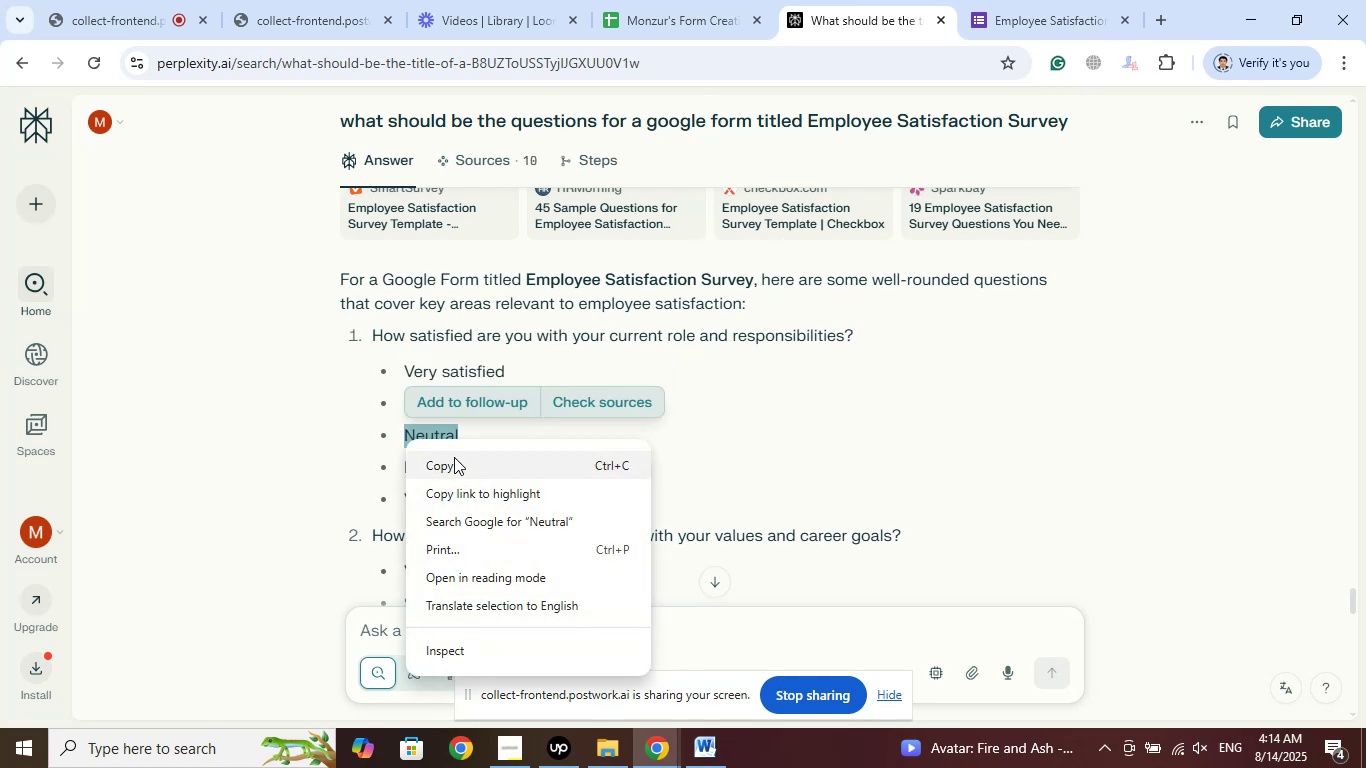 
left_click([451, 476])
 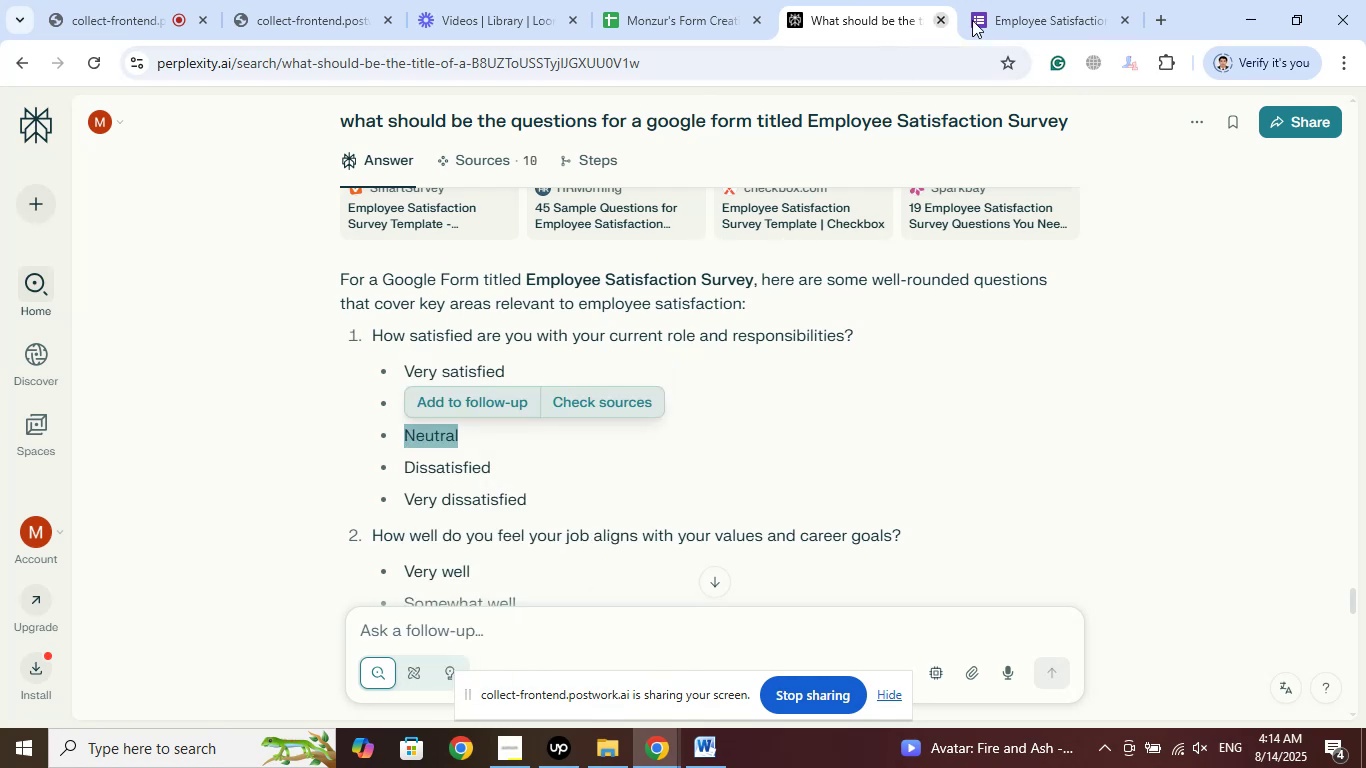 
left_click([1009, 0])
 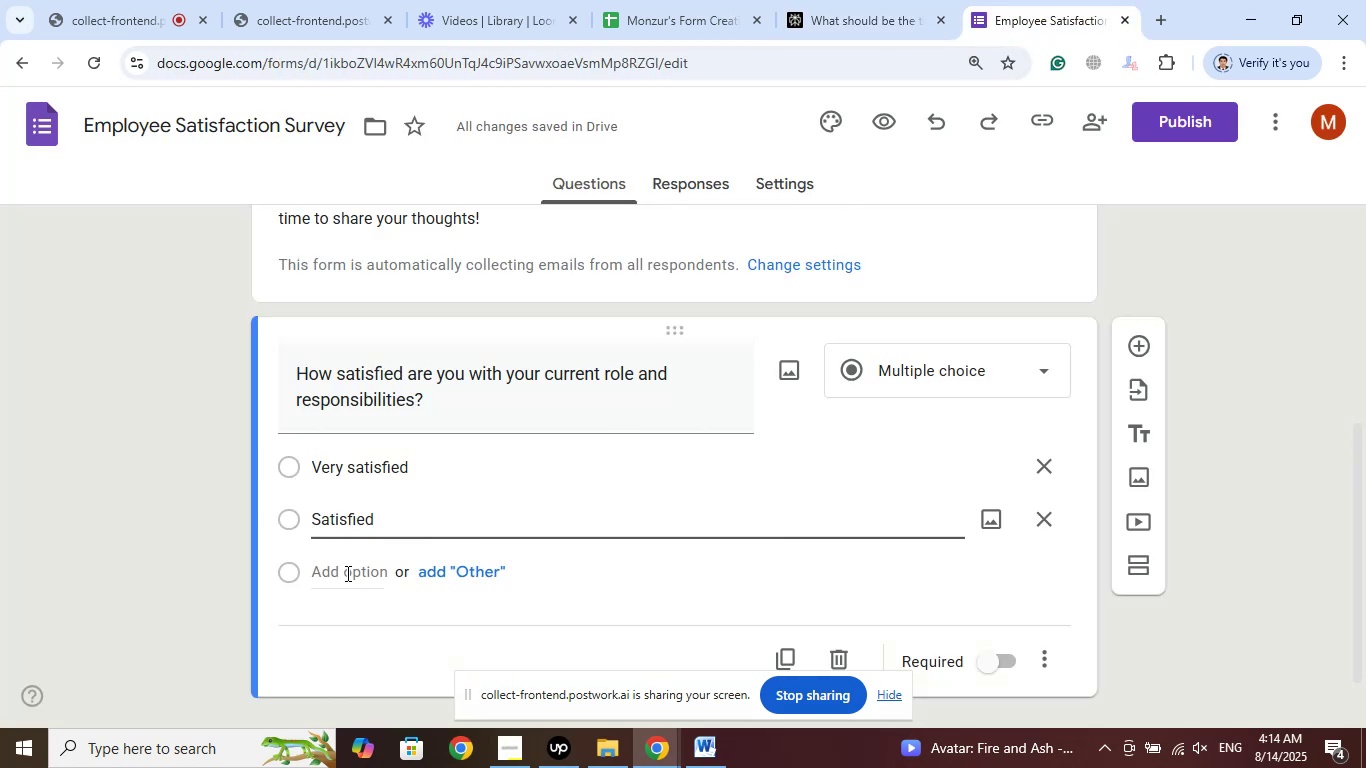 
left_click([346, 572])
 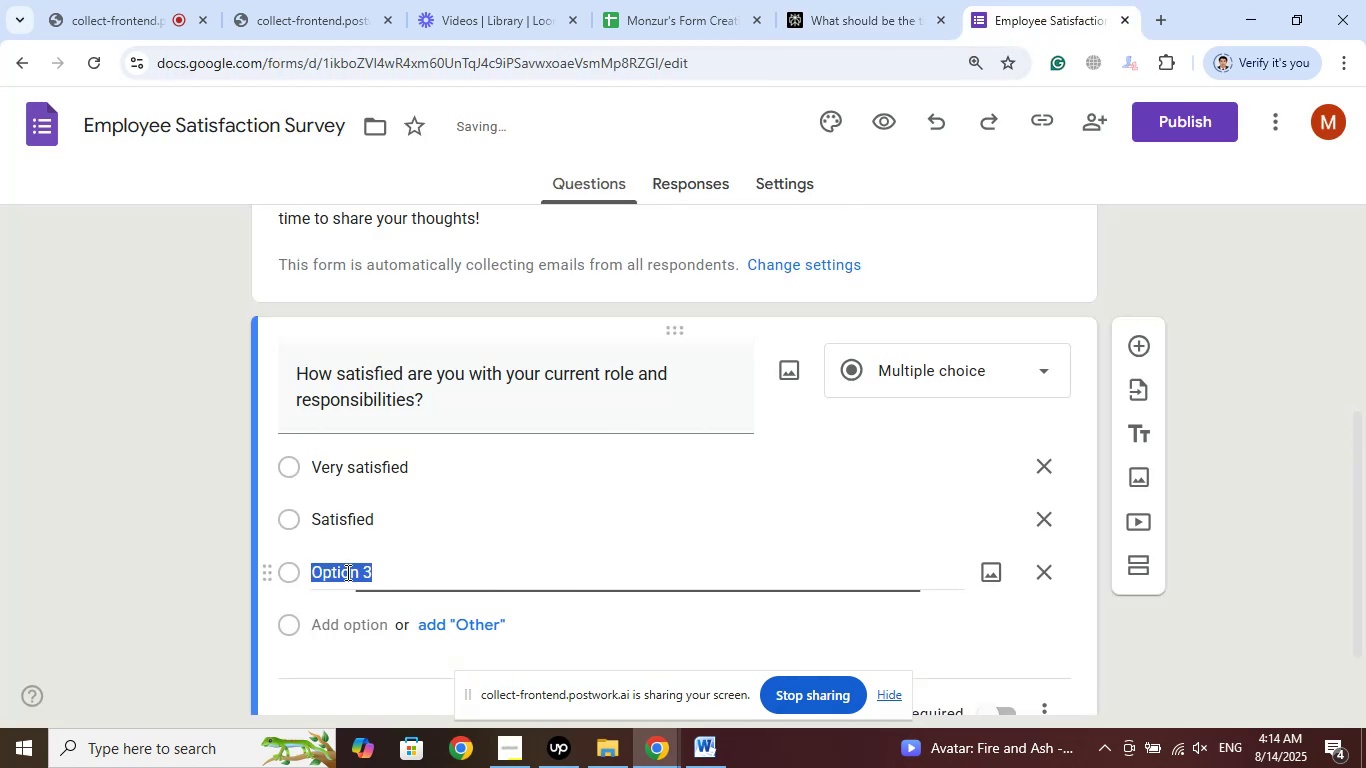 
right_click([346, 572])
 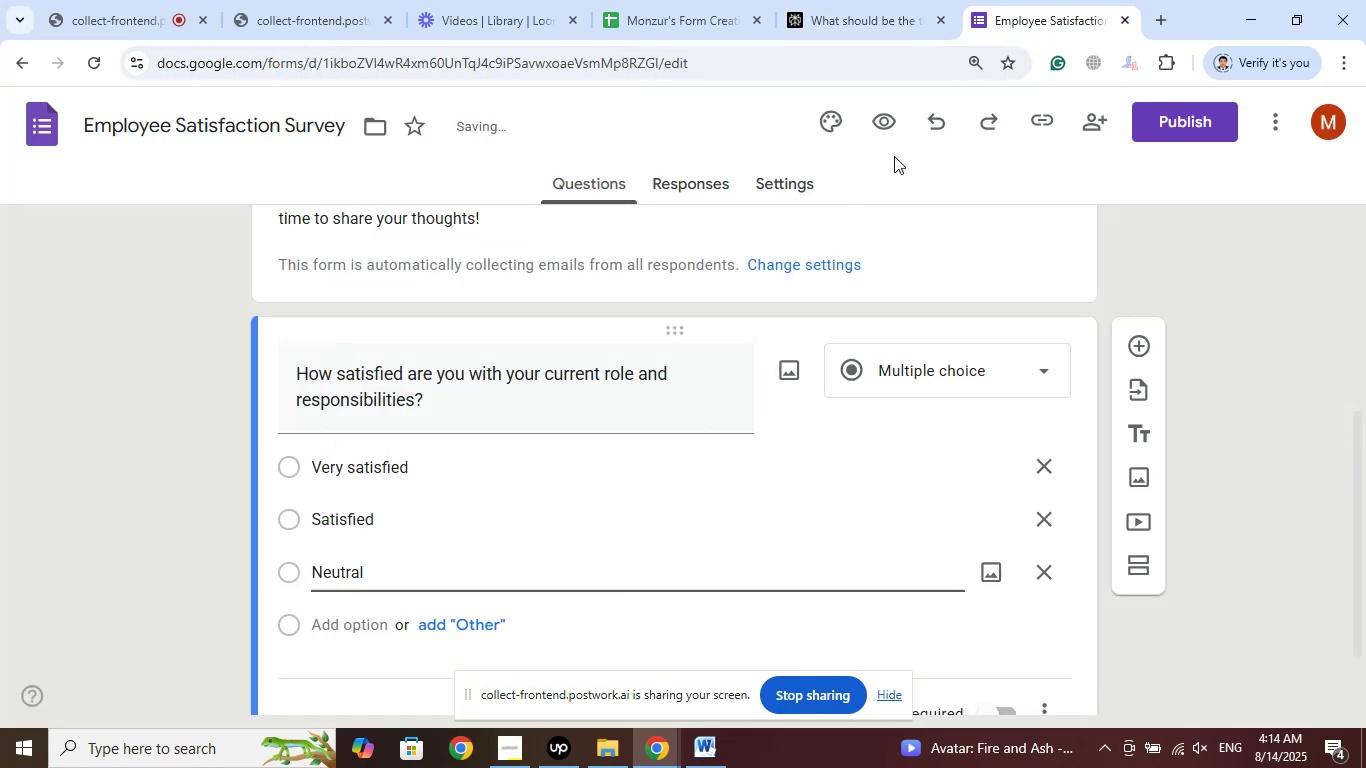 
left_click([887, 0])
 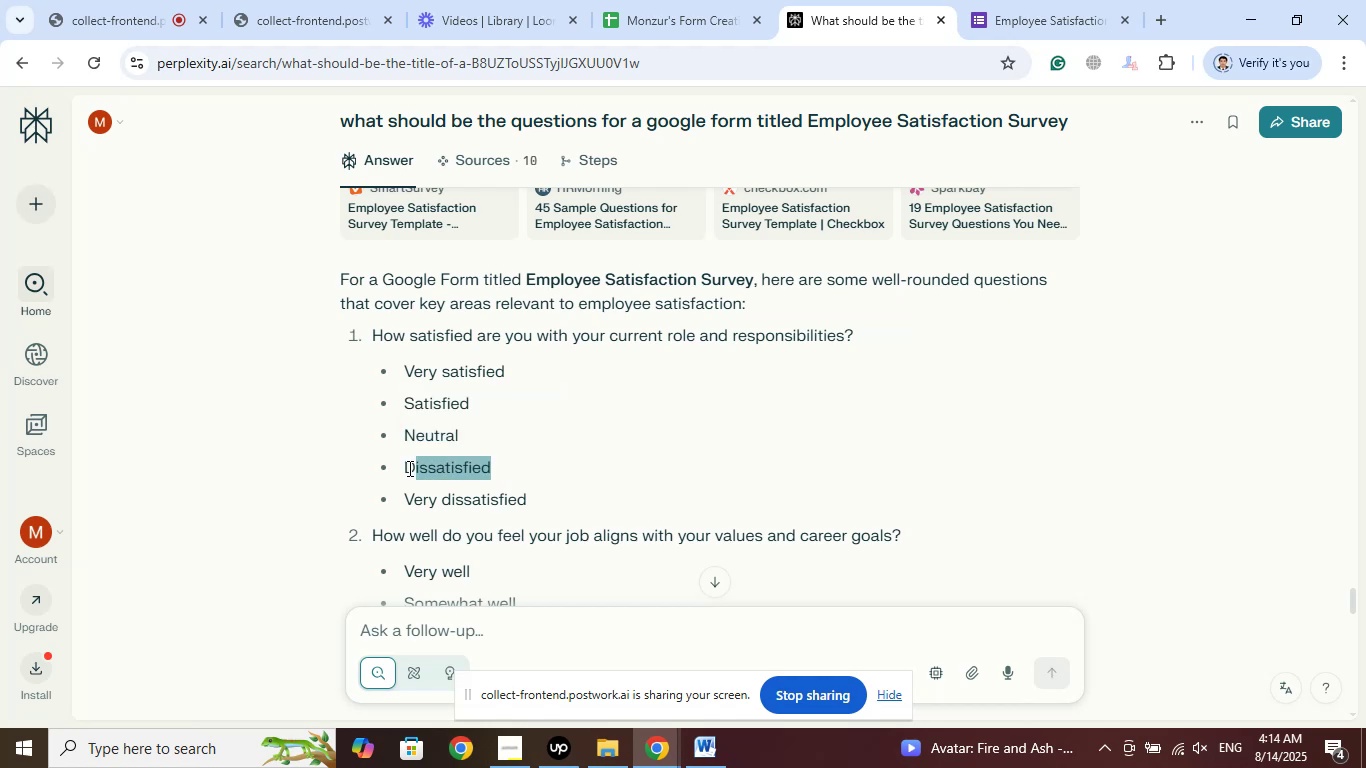 
right_click([422, 466])
 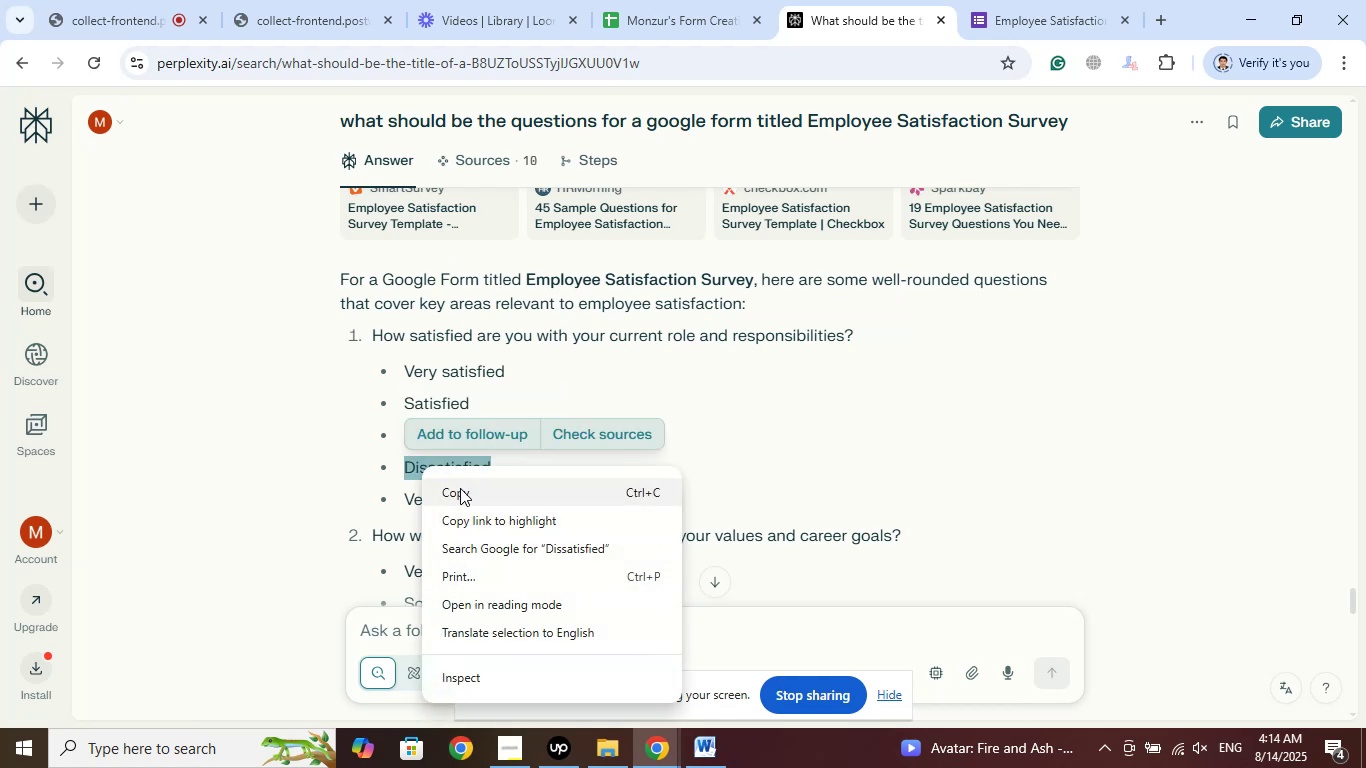 
left_click([459, 493])
 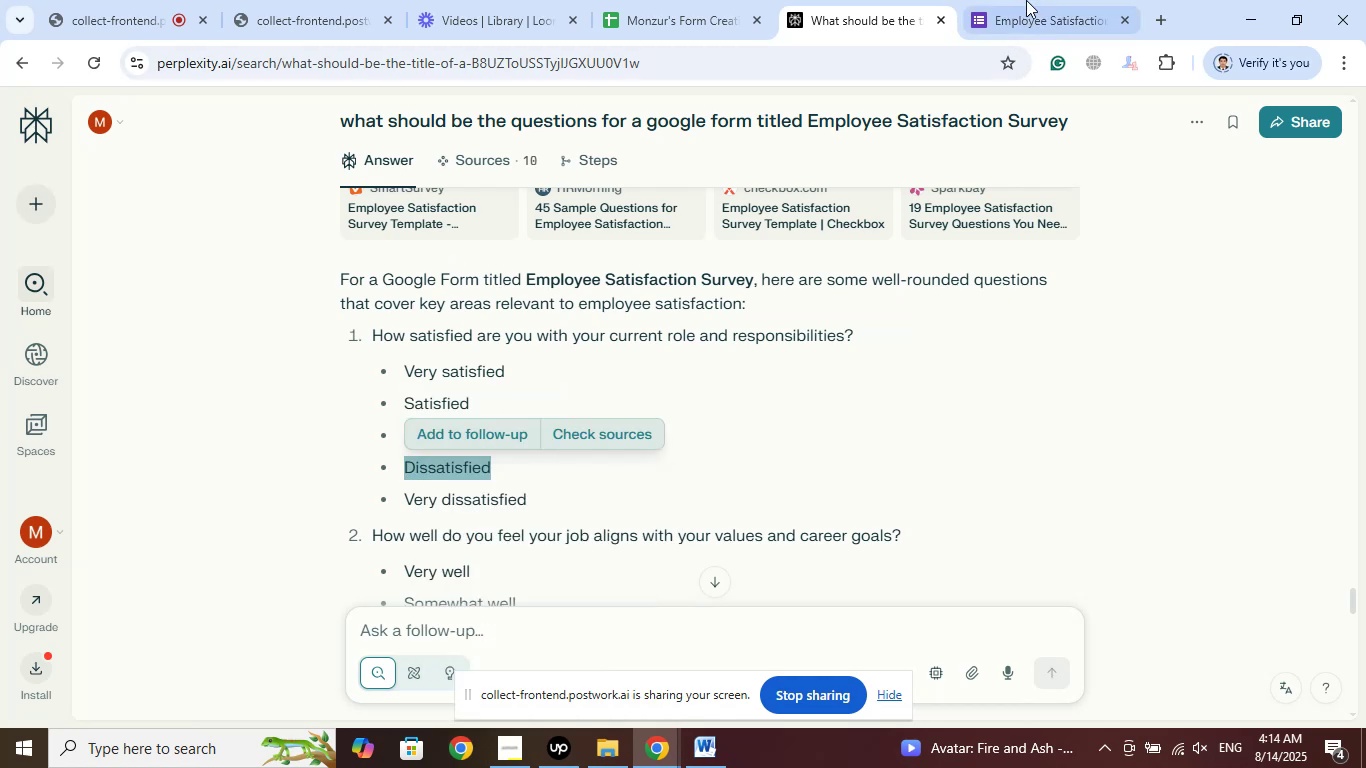 
left_click([1026, 0])
 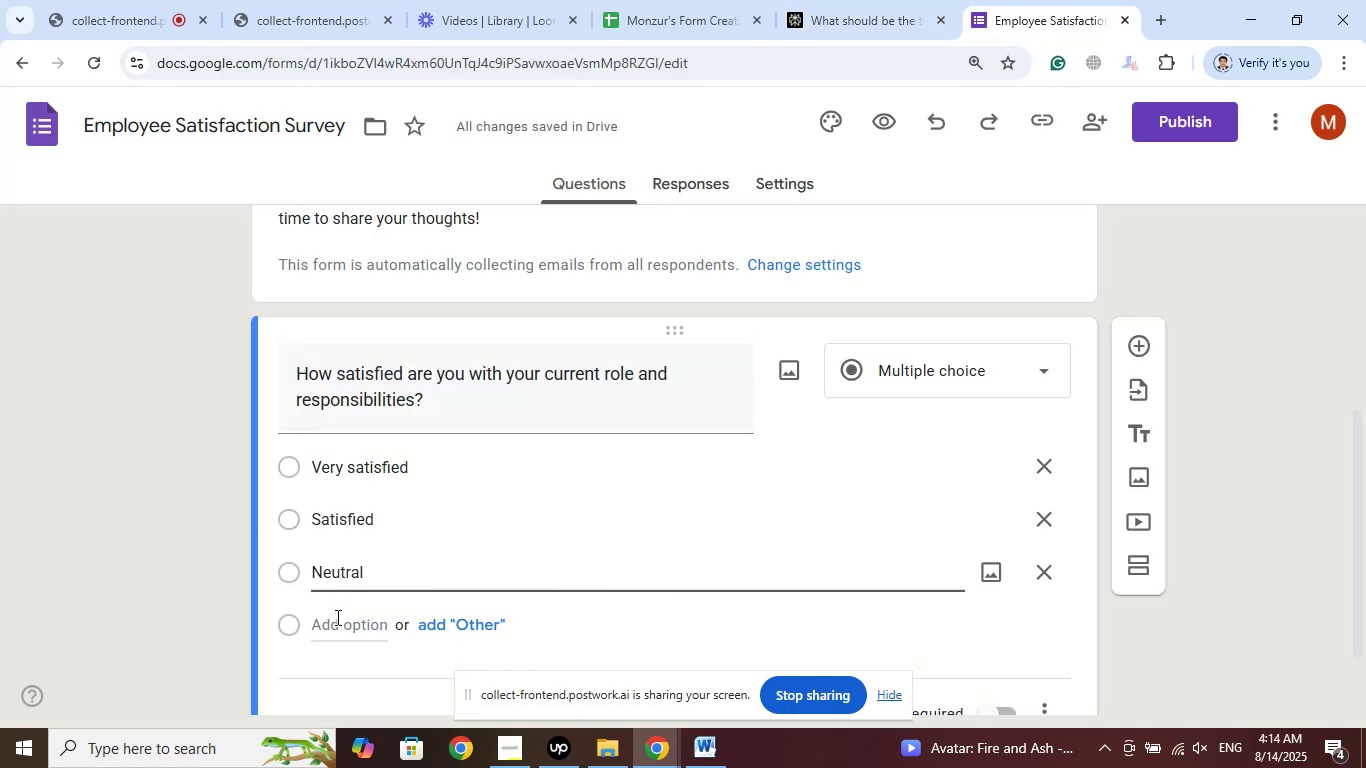 
left_click([333, 623])
 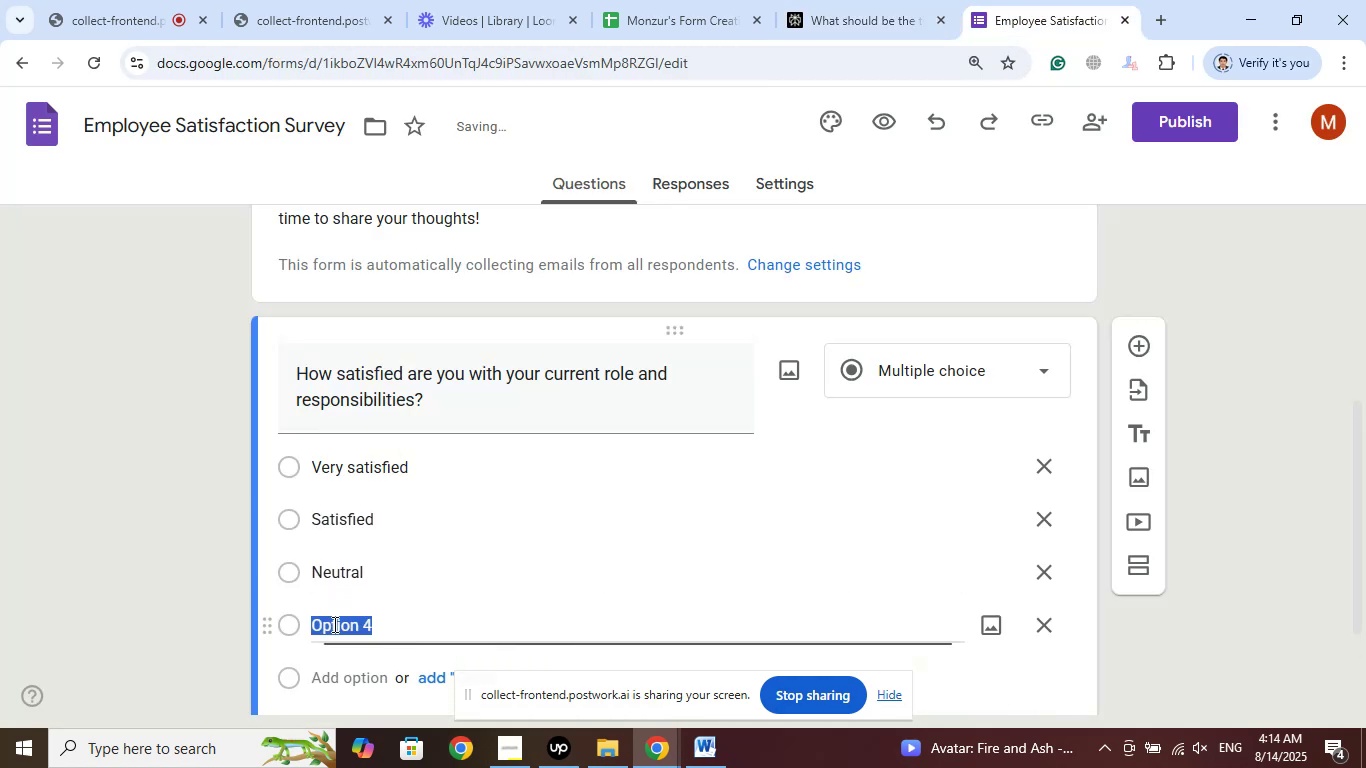 
right_click([333, 624])
 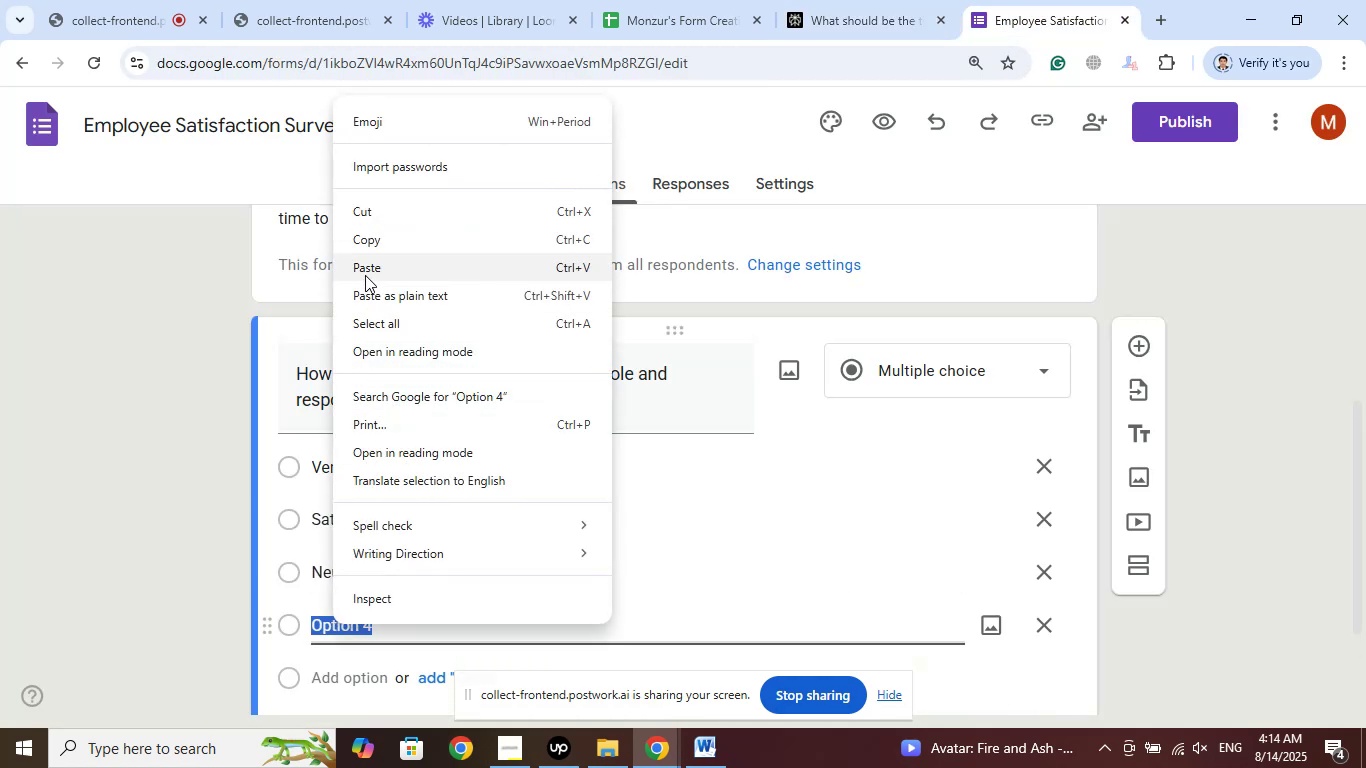 
left_click([365, 263])
 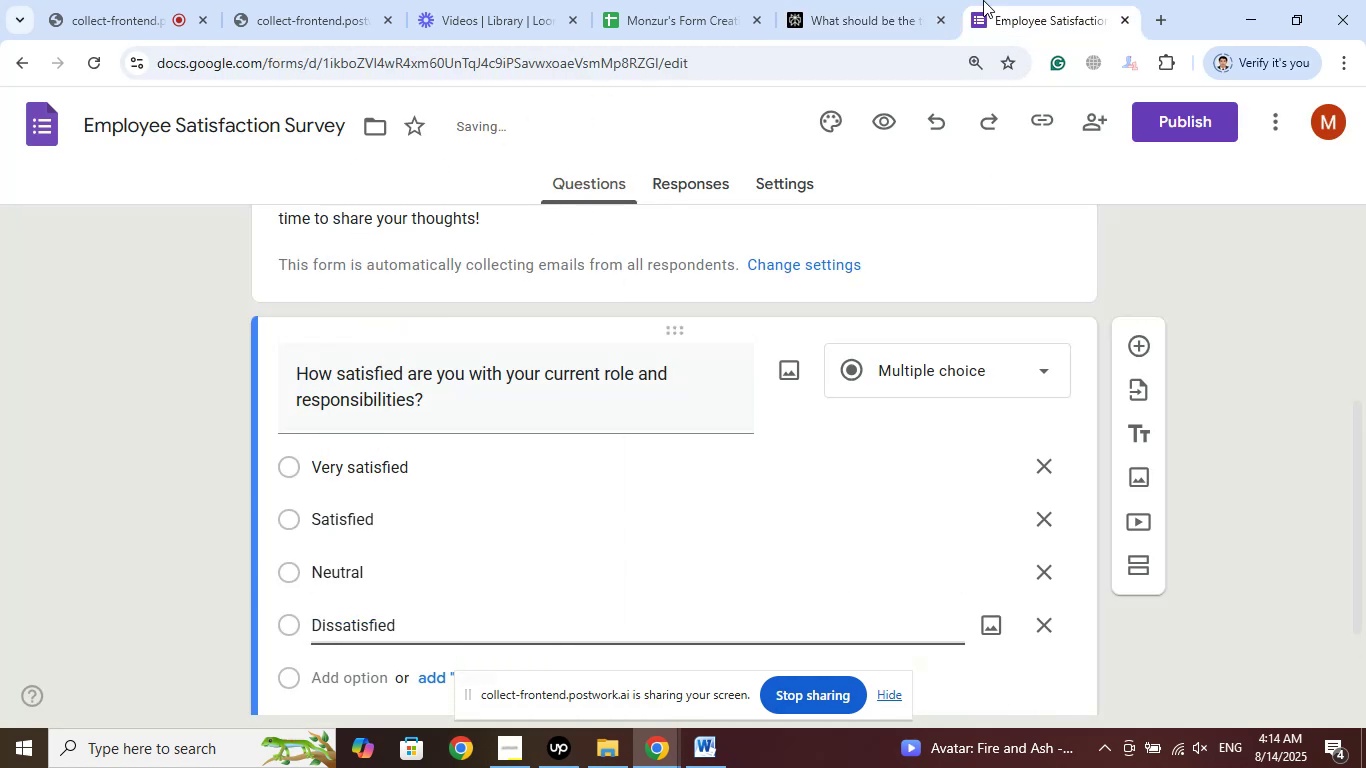 
left_click([874, 0])
 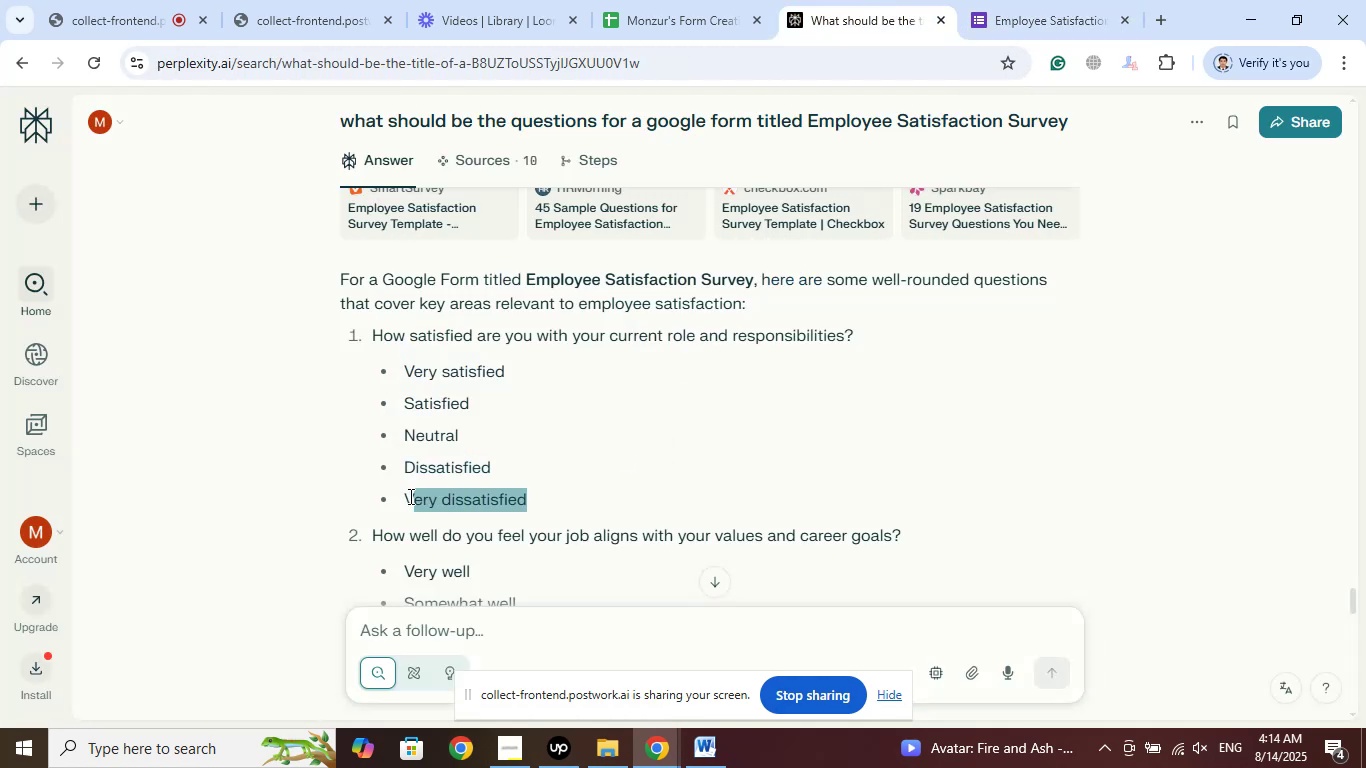 
right_click([408, 500])
 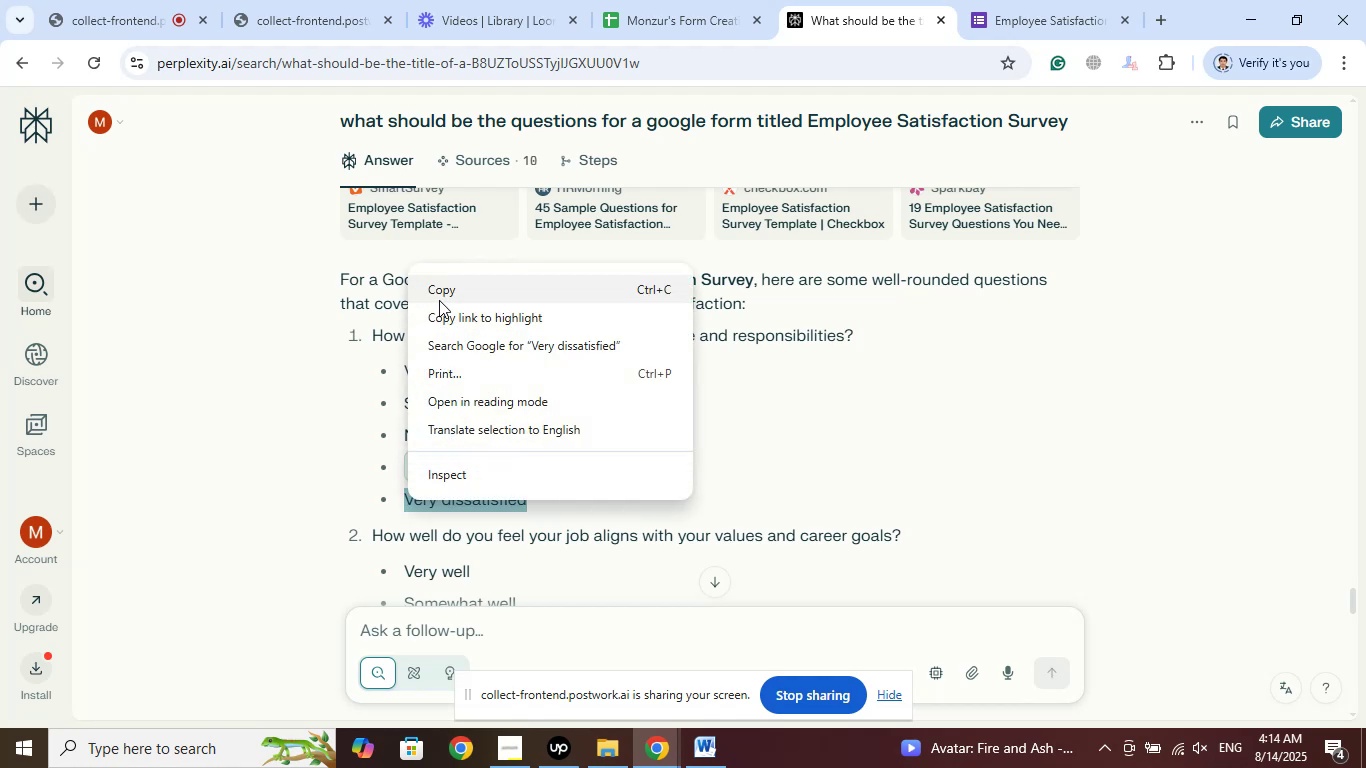 
left_click([439, 287])
 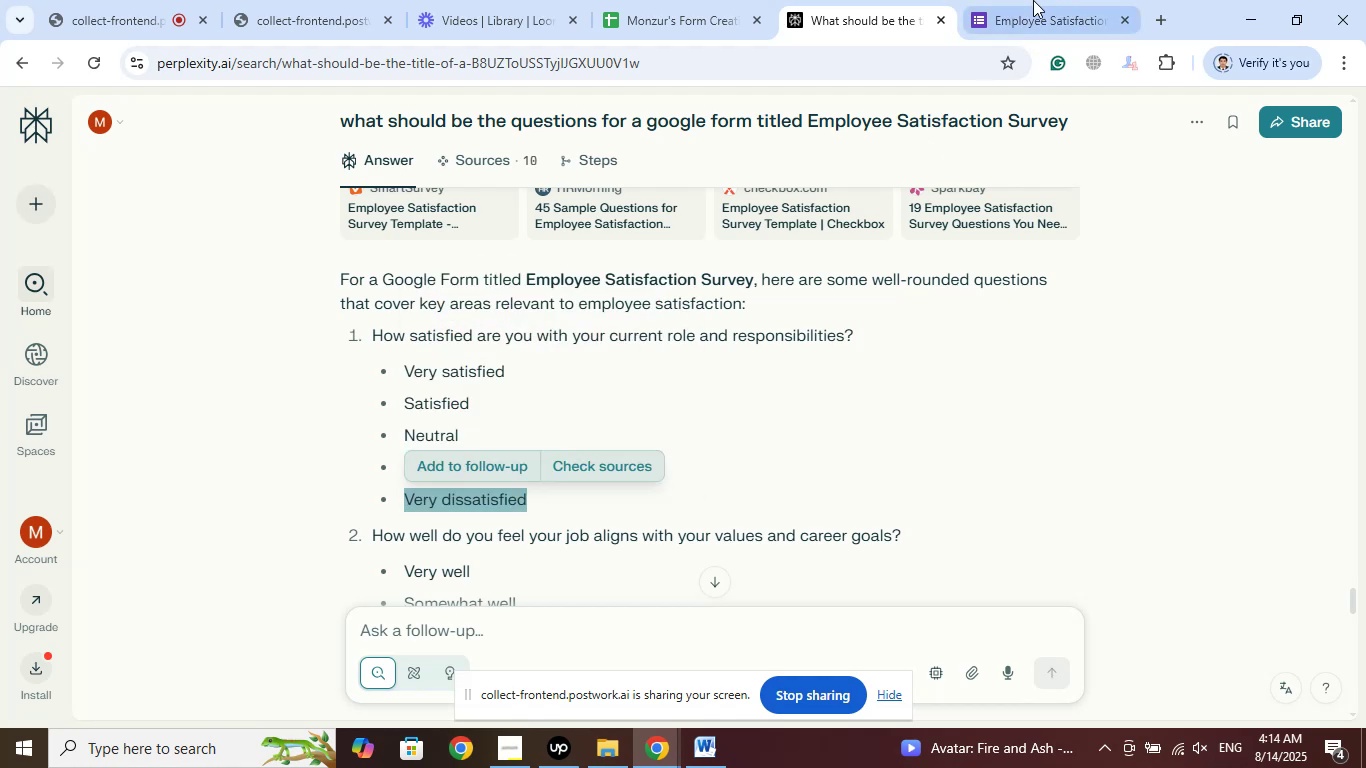 
left_click([1033, 0])
 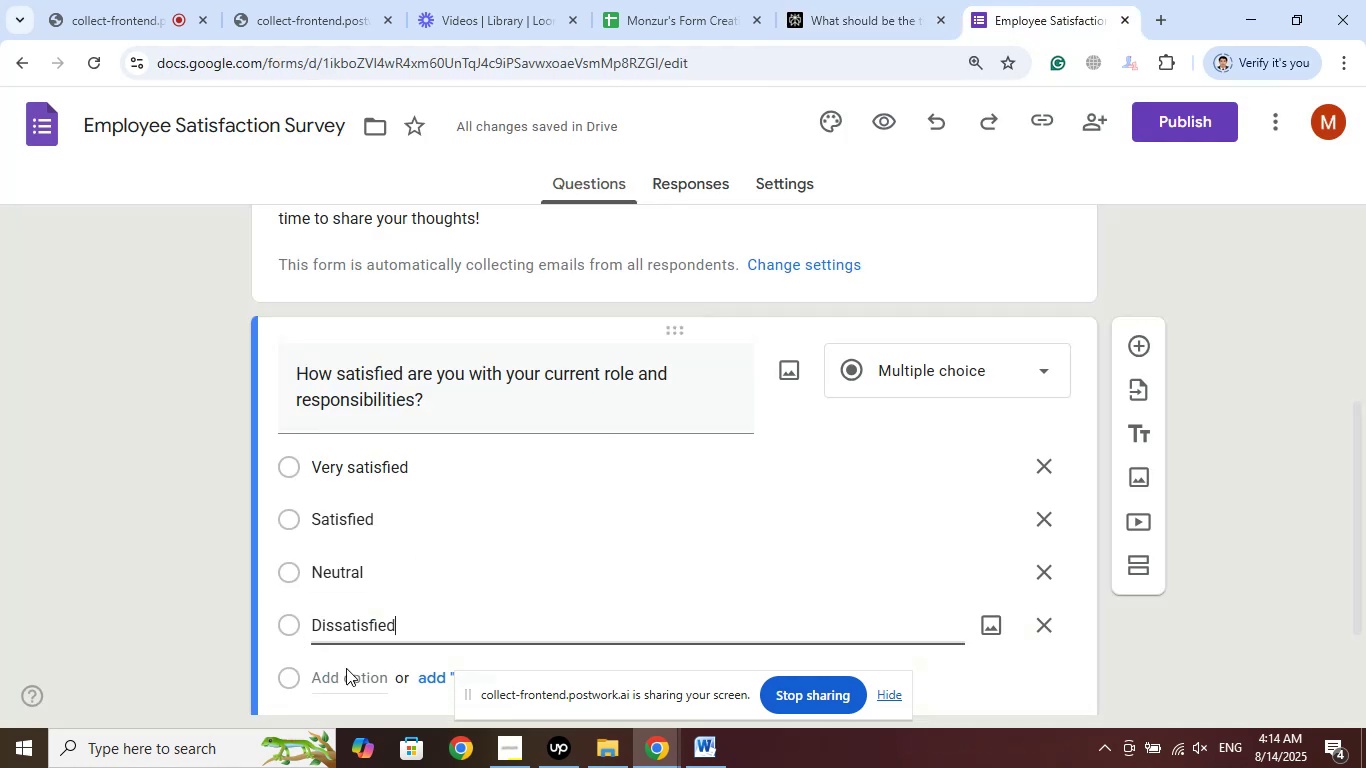 
left_click([343, 678])
 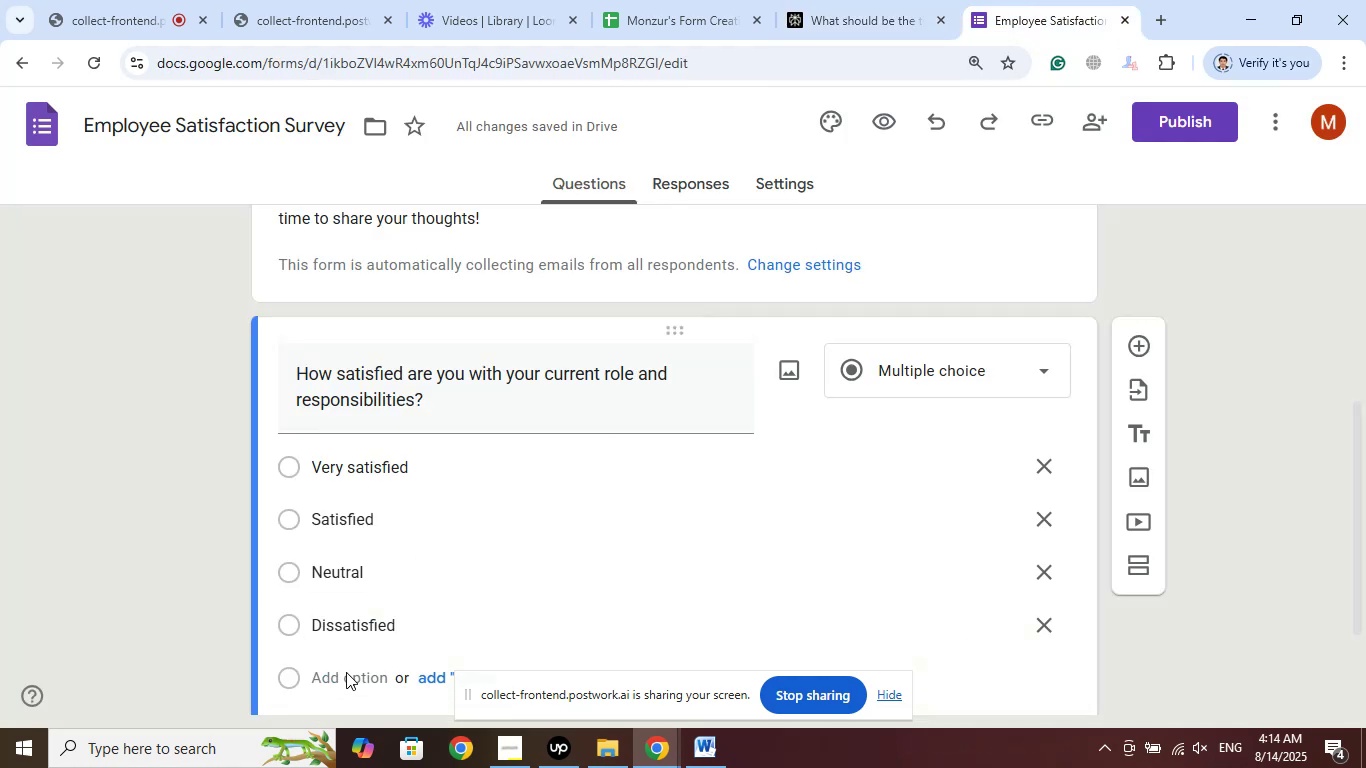 
scroll: coordinate [370, 506], scroll_direction: down, amount: 3.0
 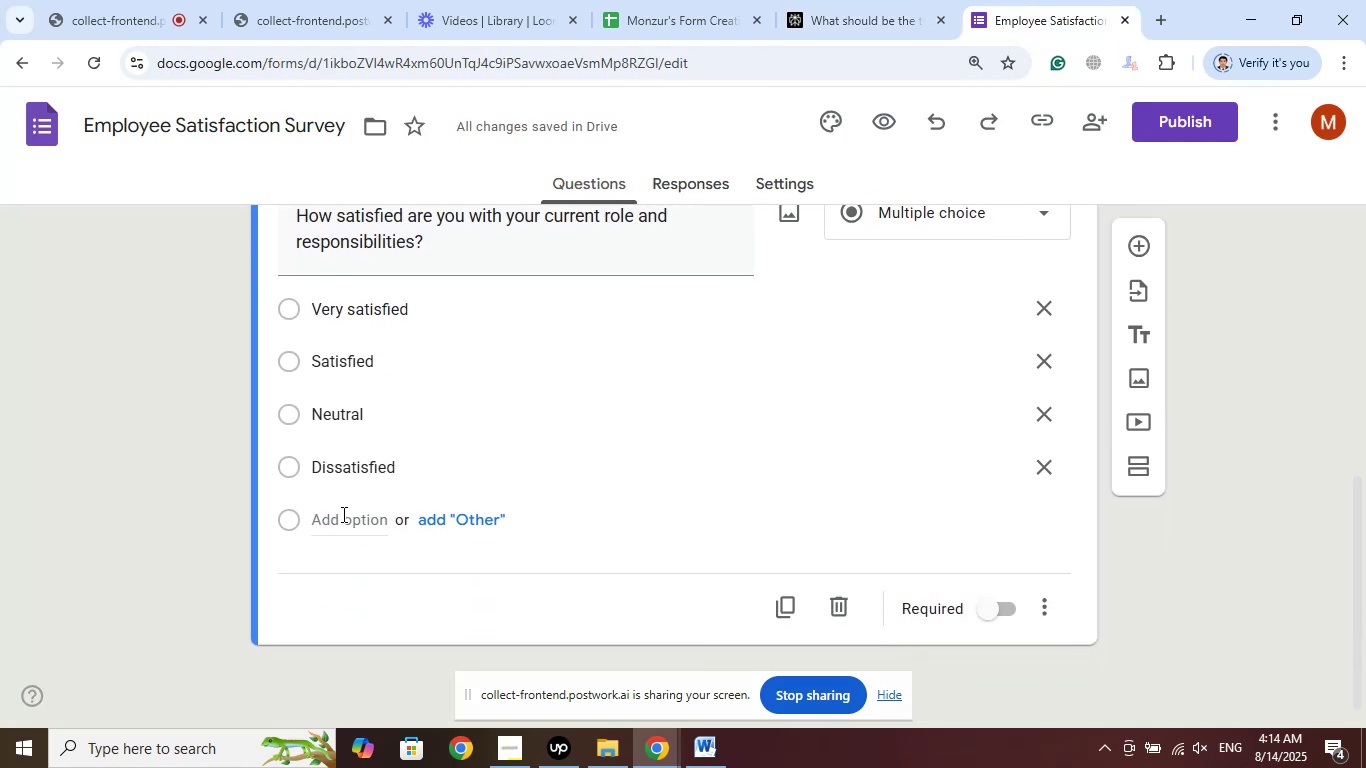 
left_click([340, 520])
 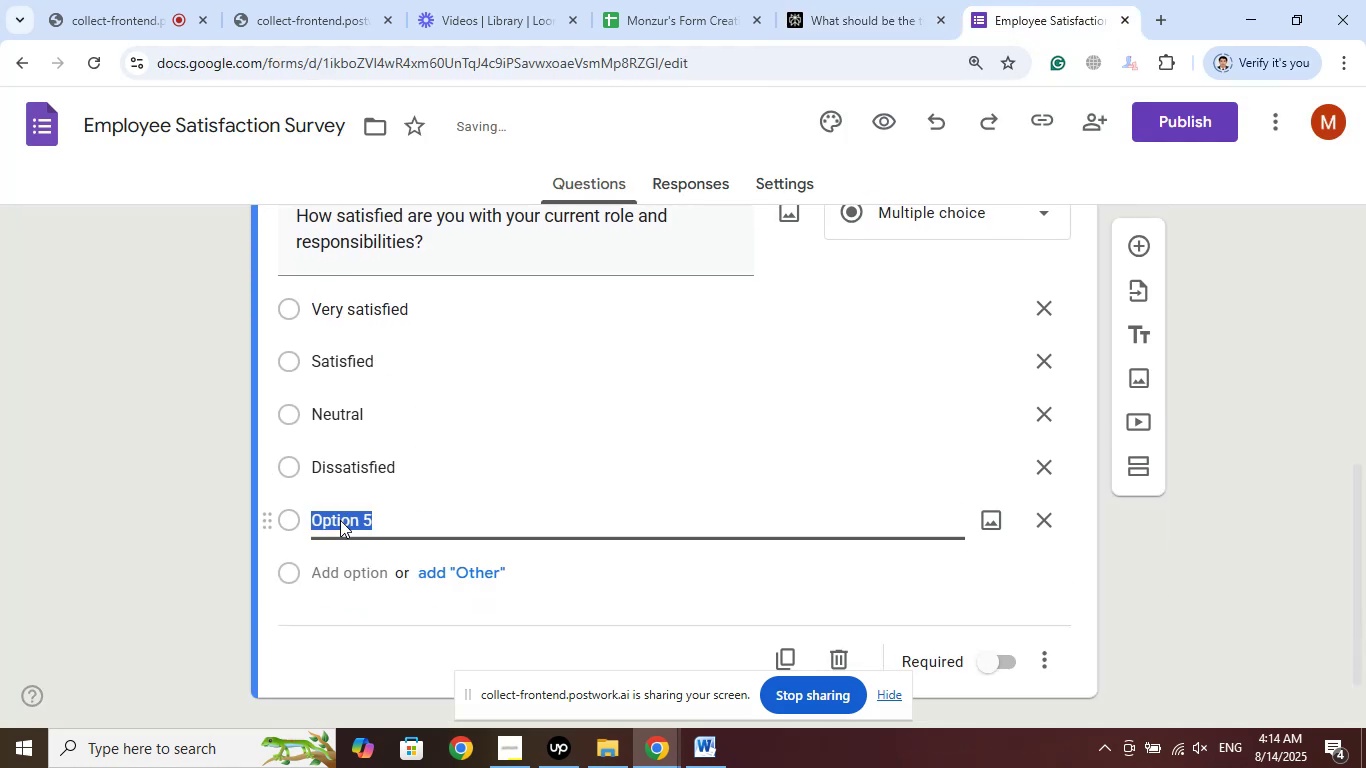 
right_click([340, 520])
 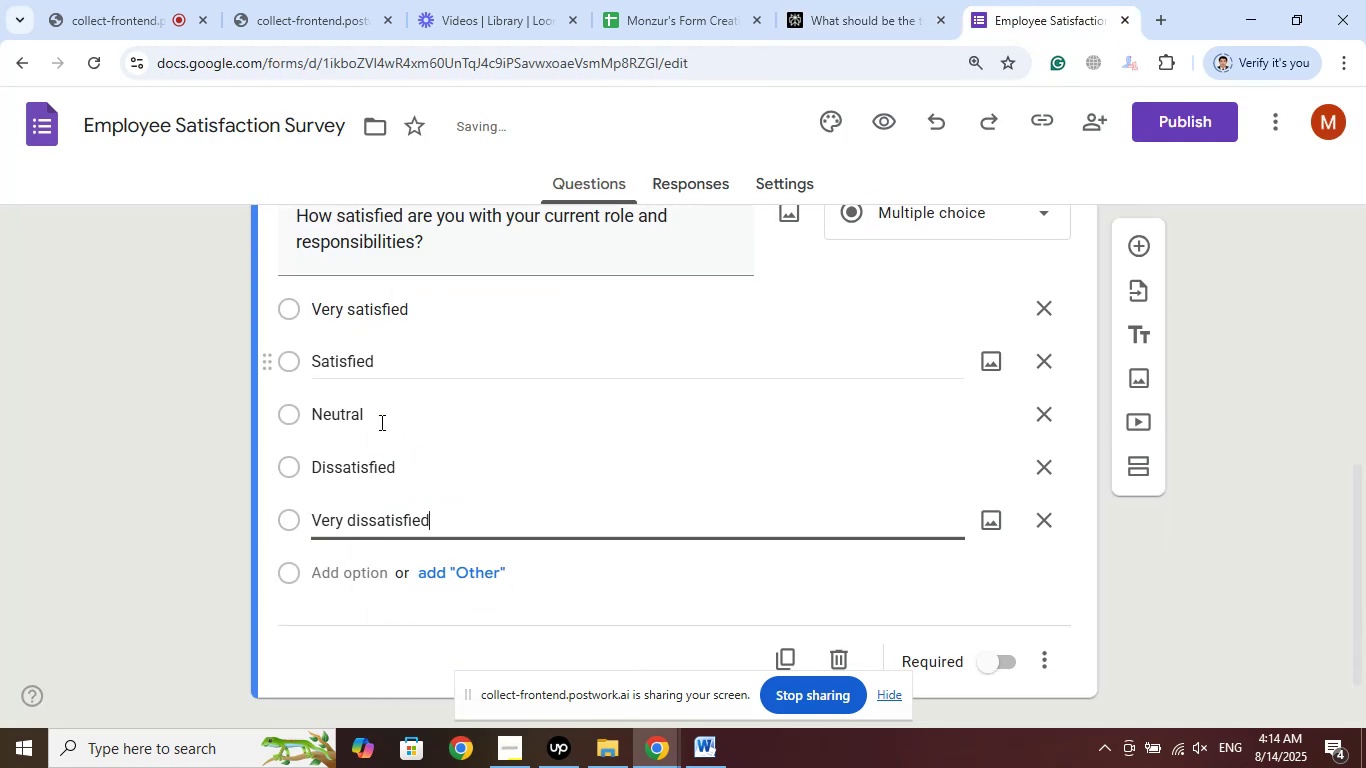 
left_click([164, 482])
 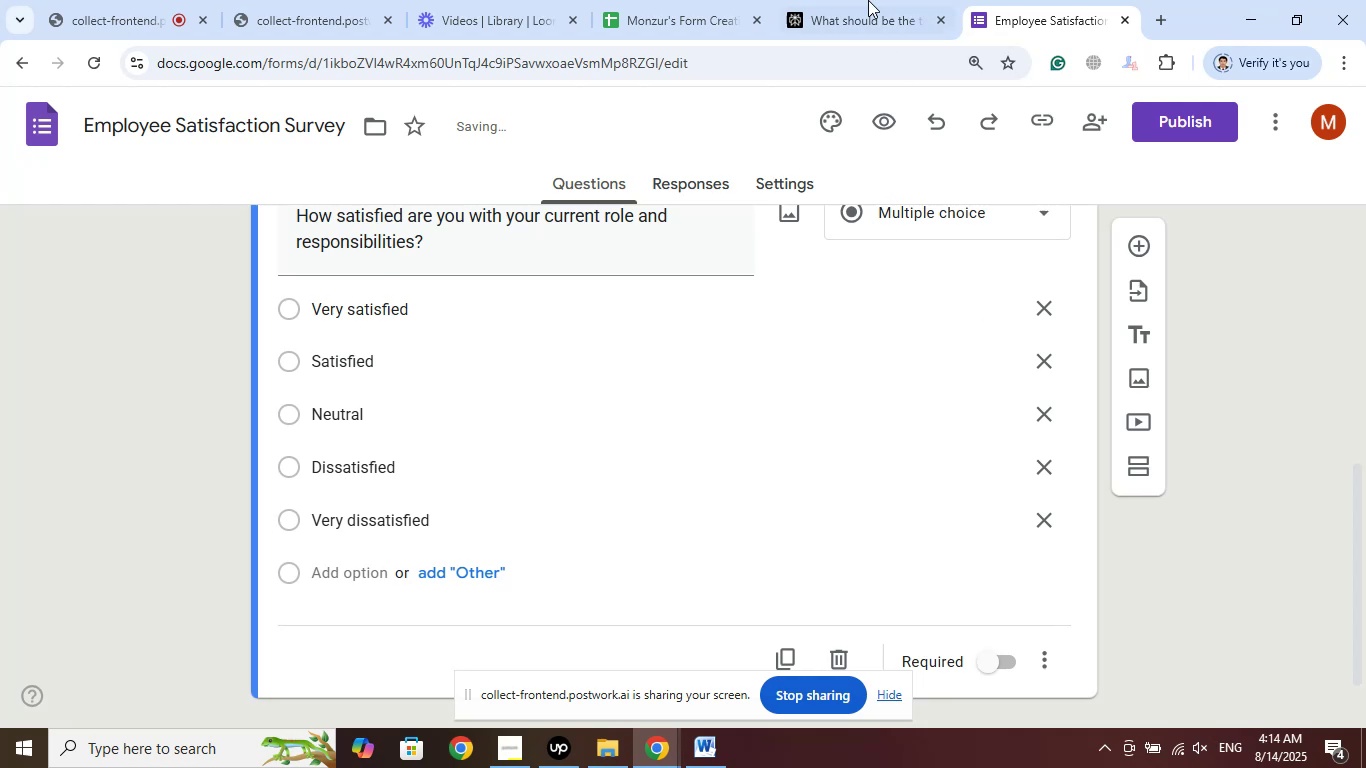 
left_click([852, 0])
 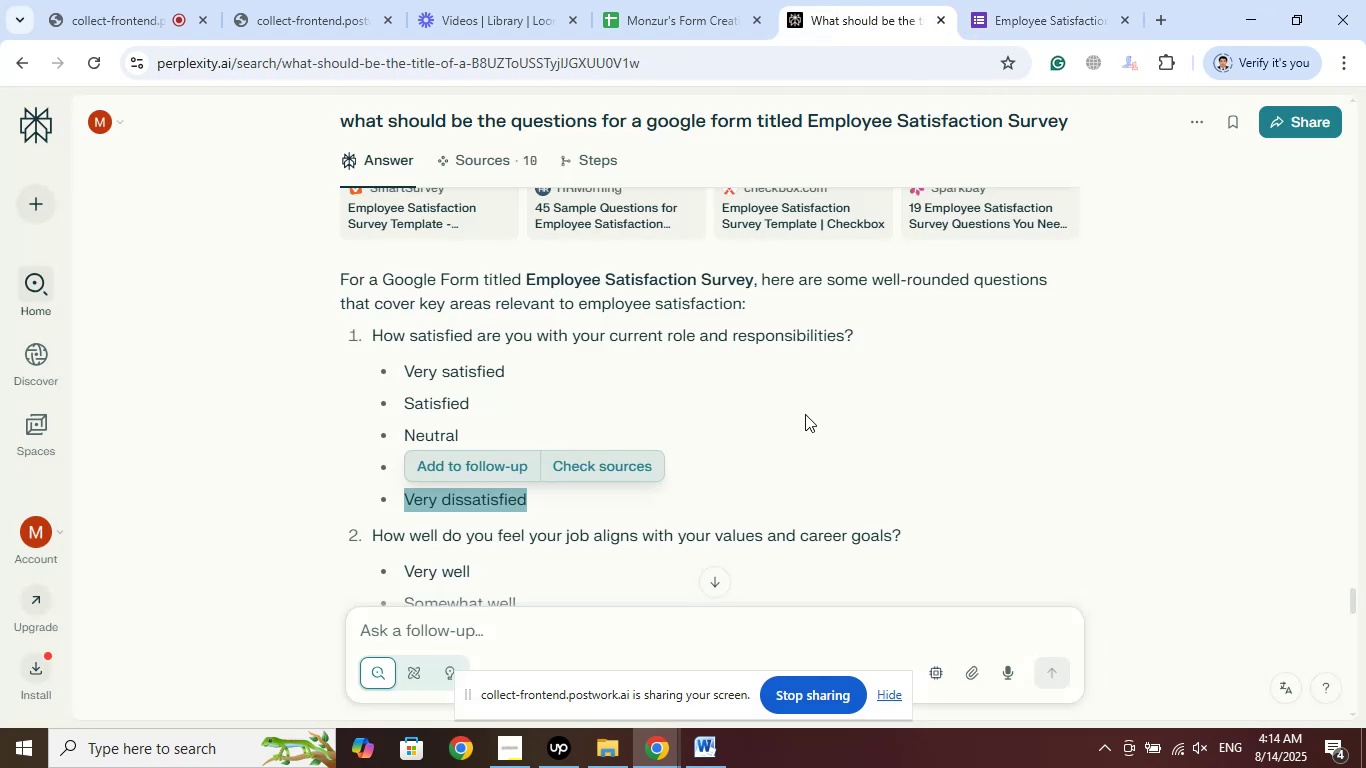 
scroll: coordinate [953, 442], scroll_direction: down, amount: 2.0
 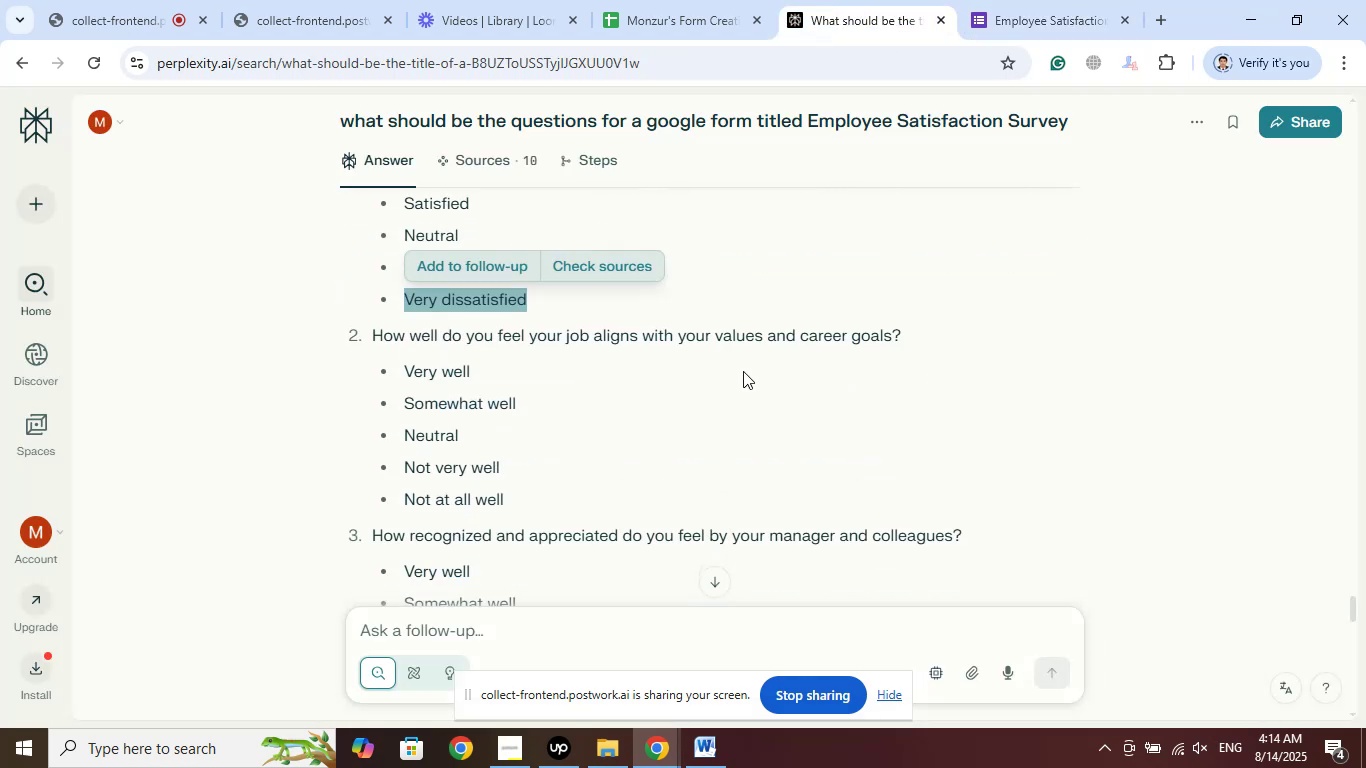 
wait(11.18)
 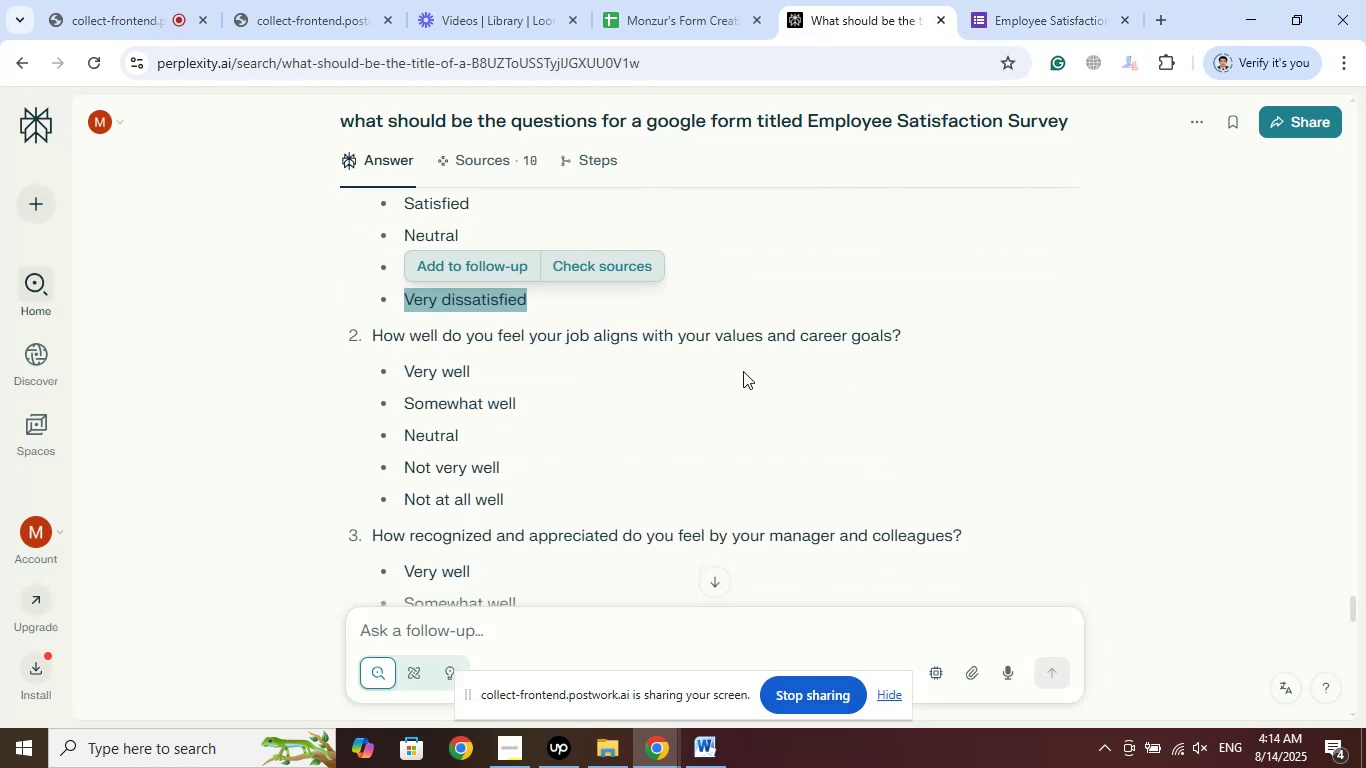 
left_click([909, 340])
 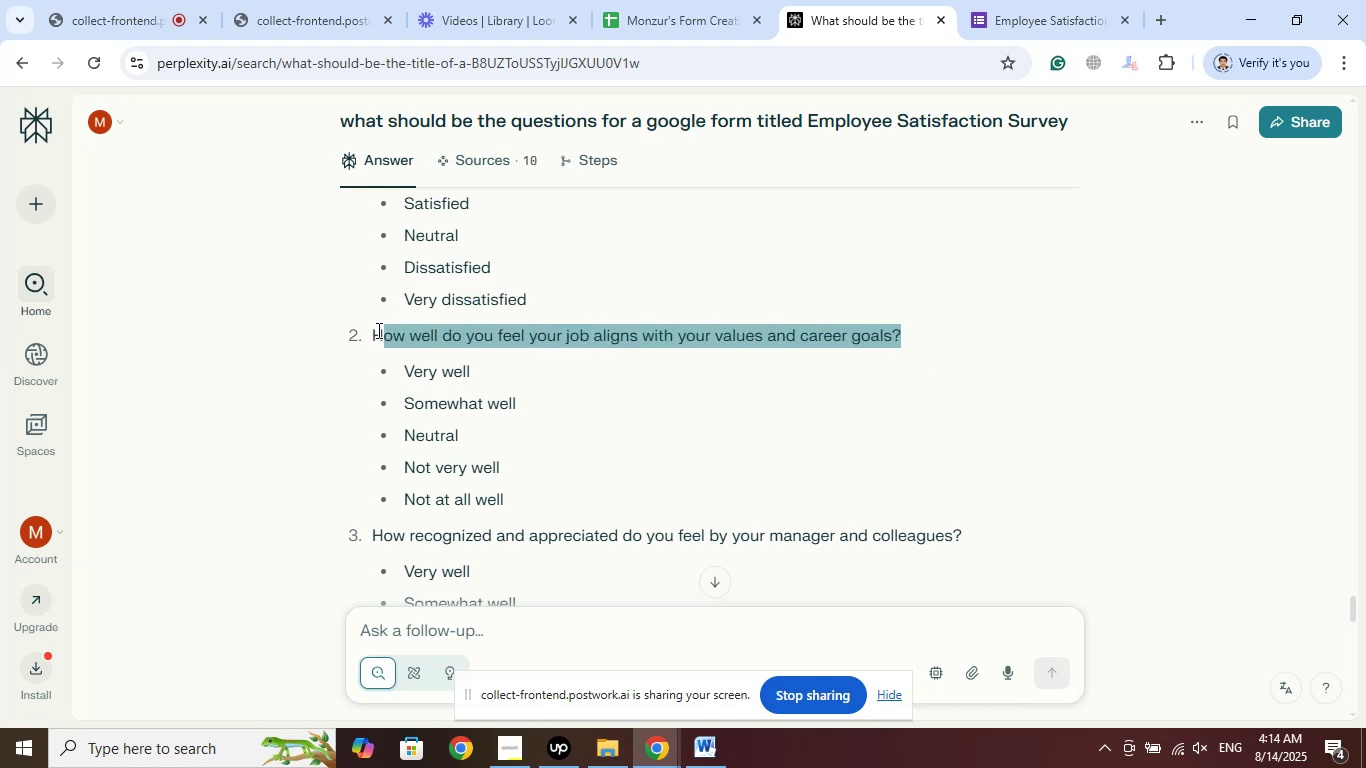 
right_click([418, 332])
 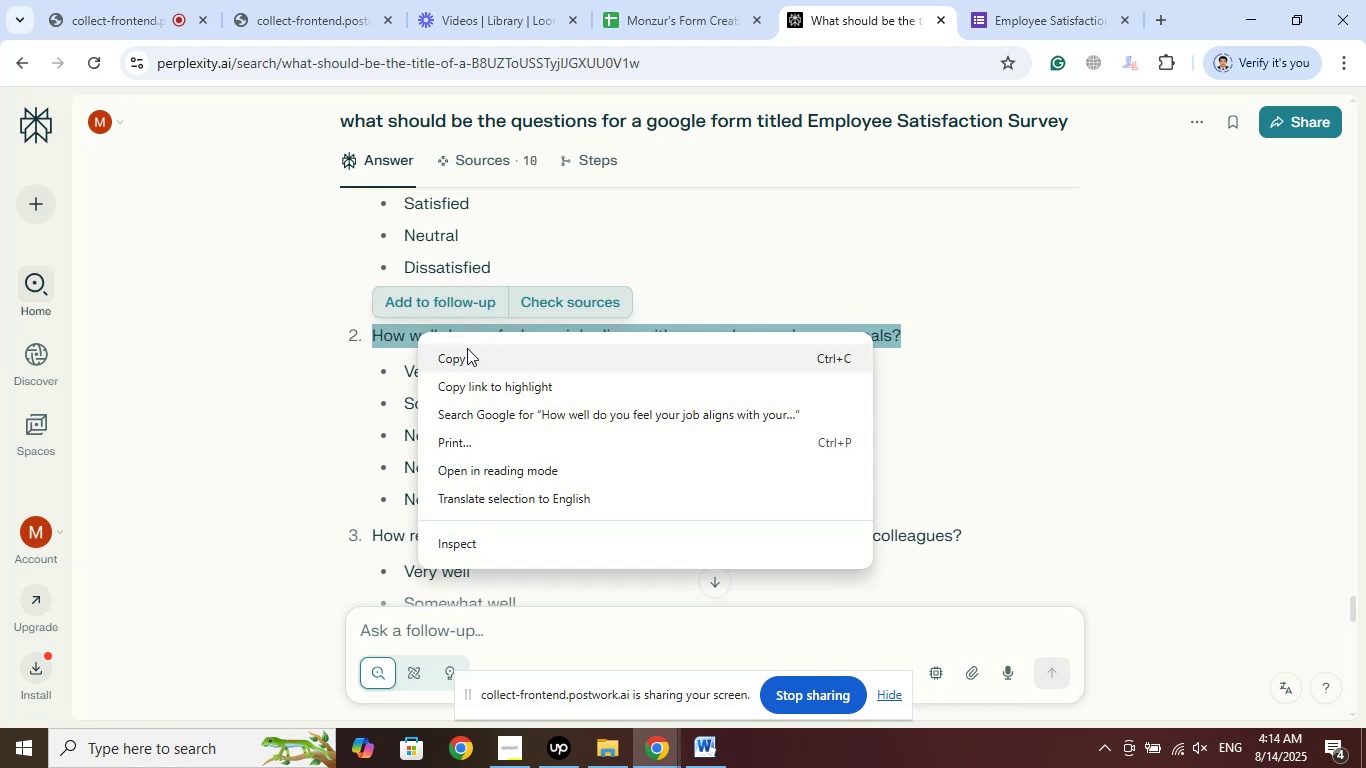 
left_click([467, 348])
 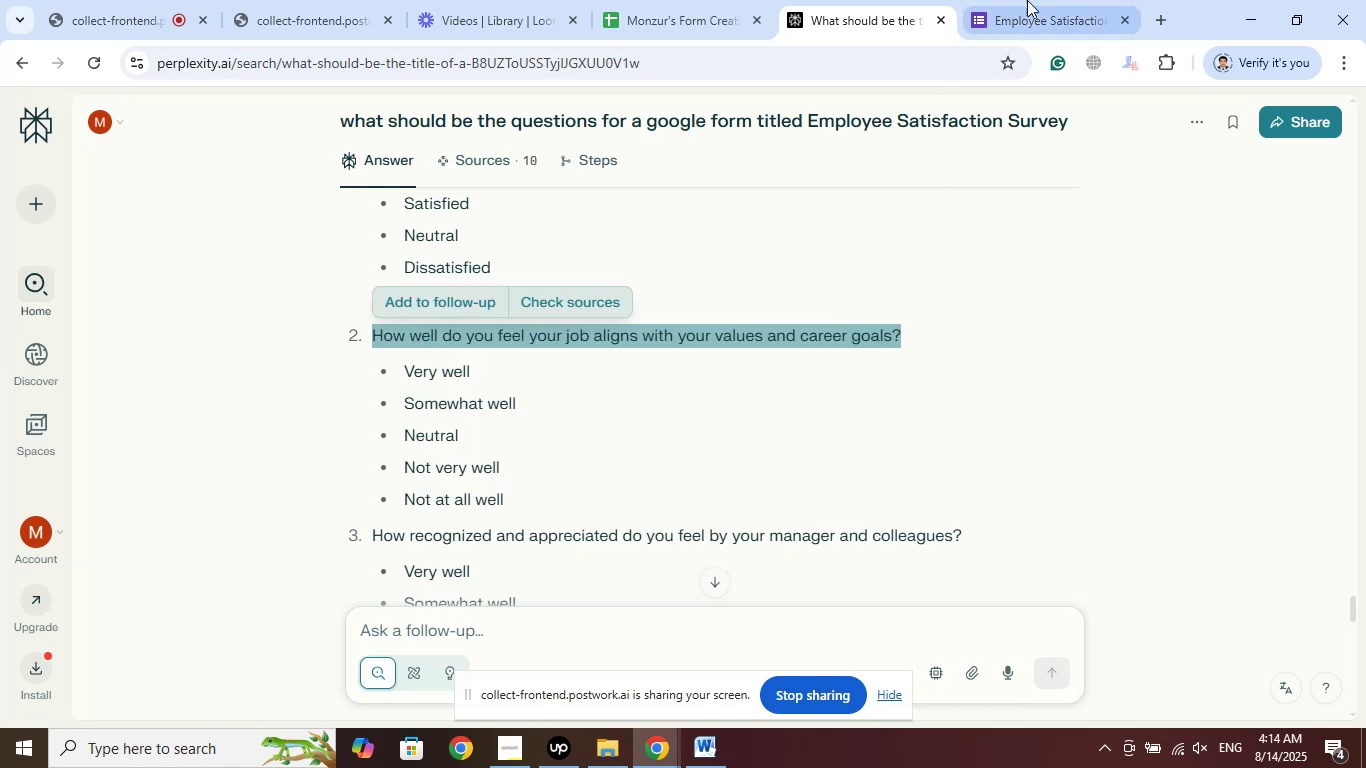 
left_click([1027, 0])
 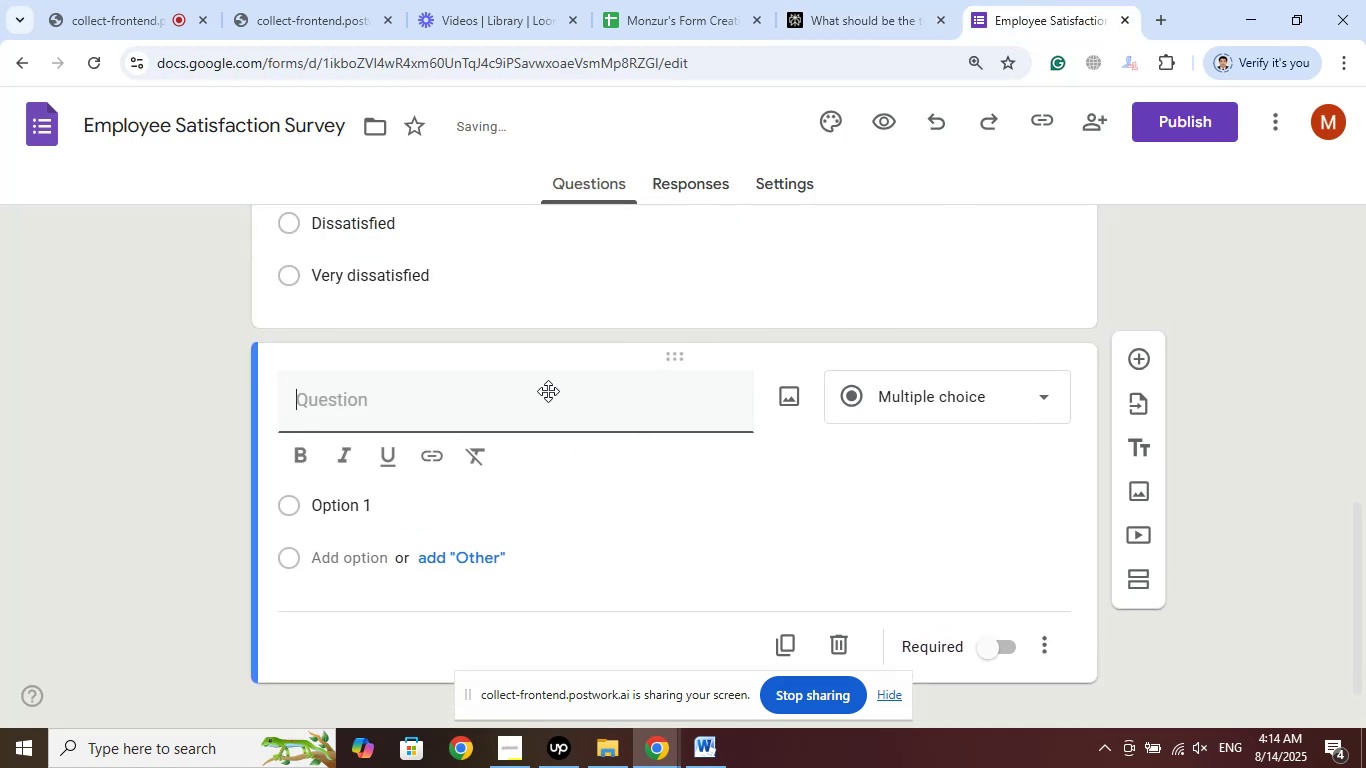 
right_click([373, 411])
 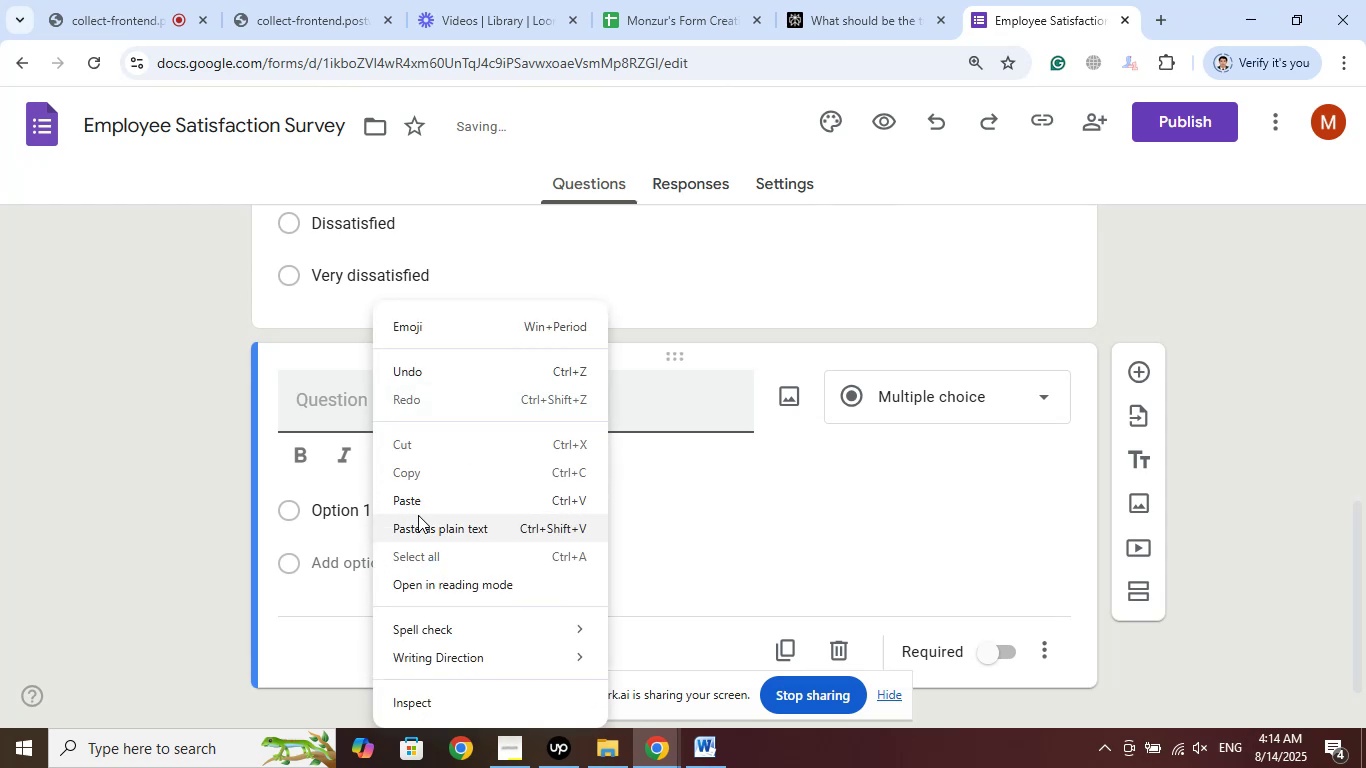 
left_click([418, 501])
 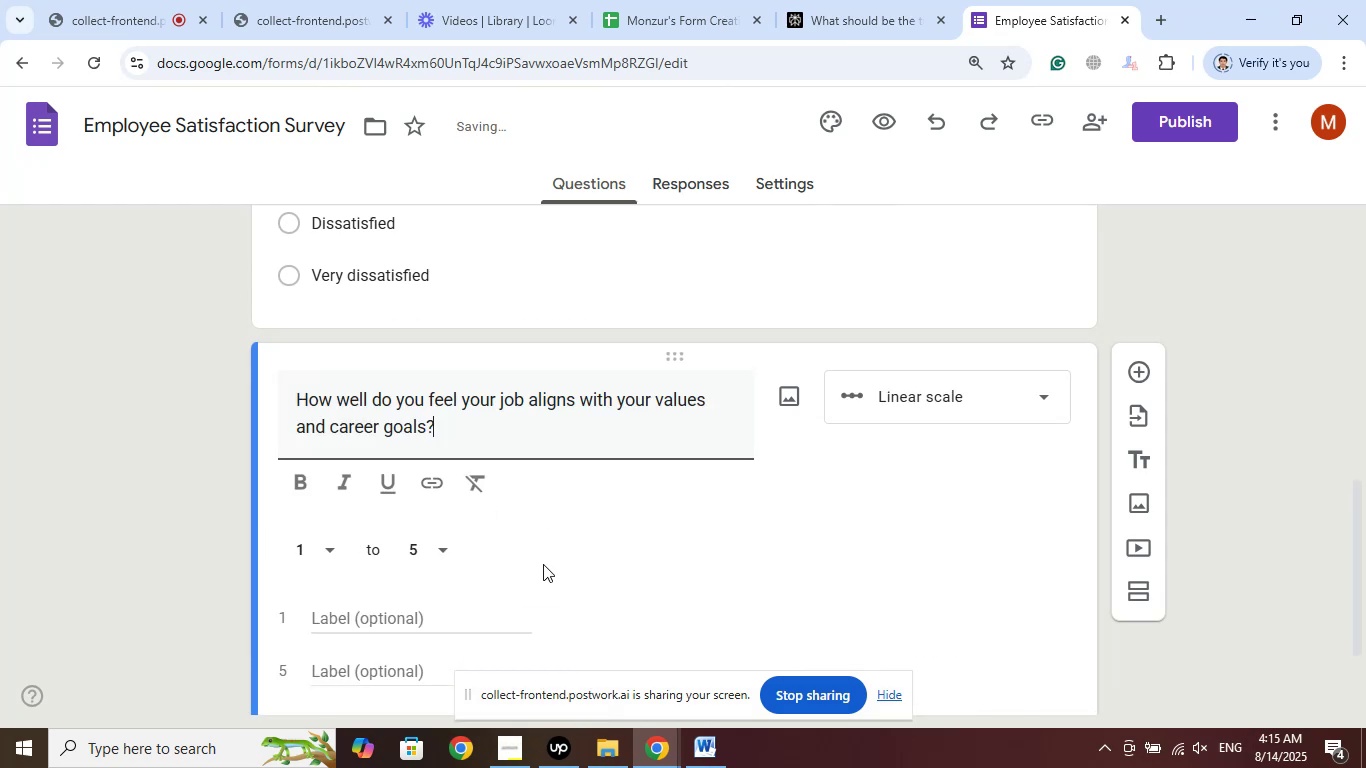 
left_click([448, 552])
 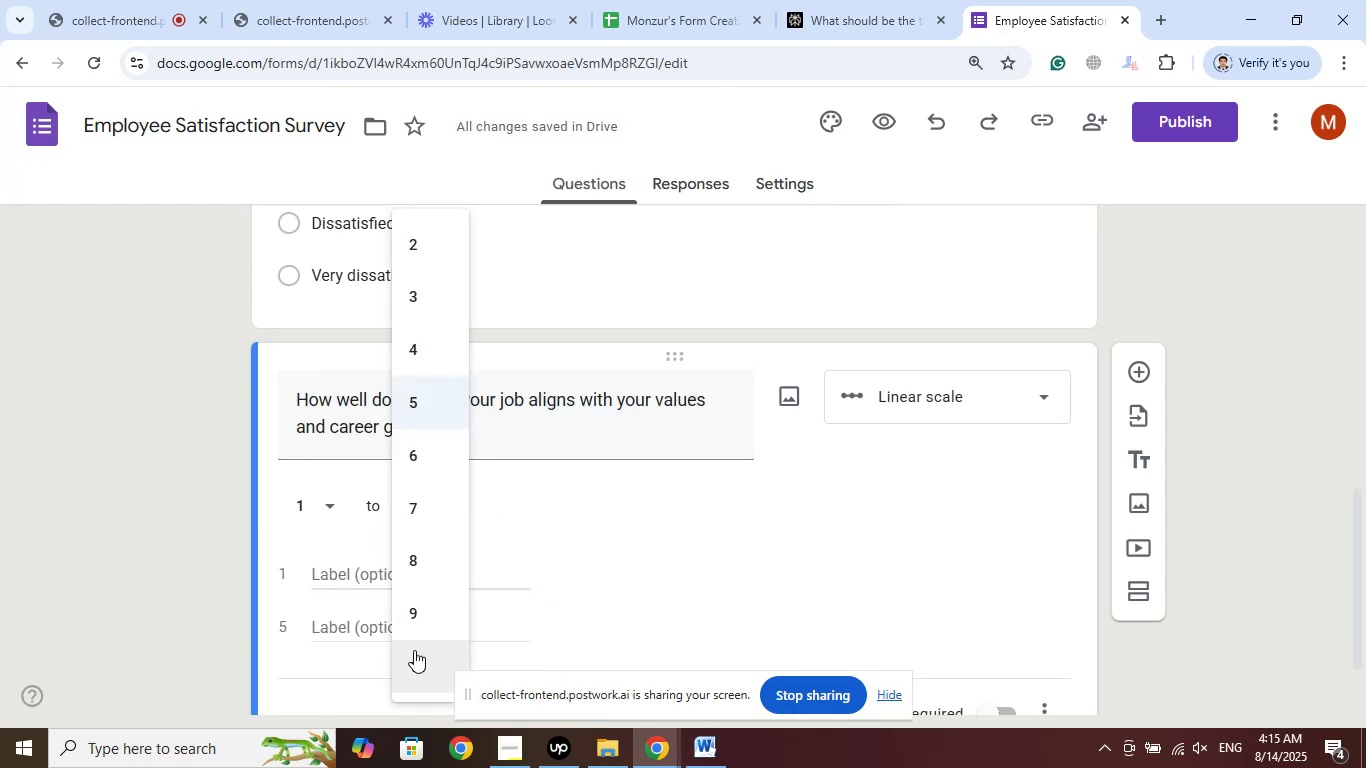 
left_click([418, 658])
 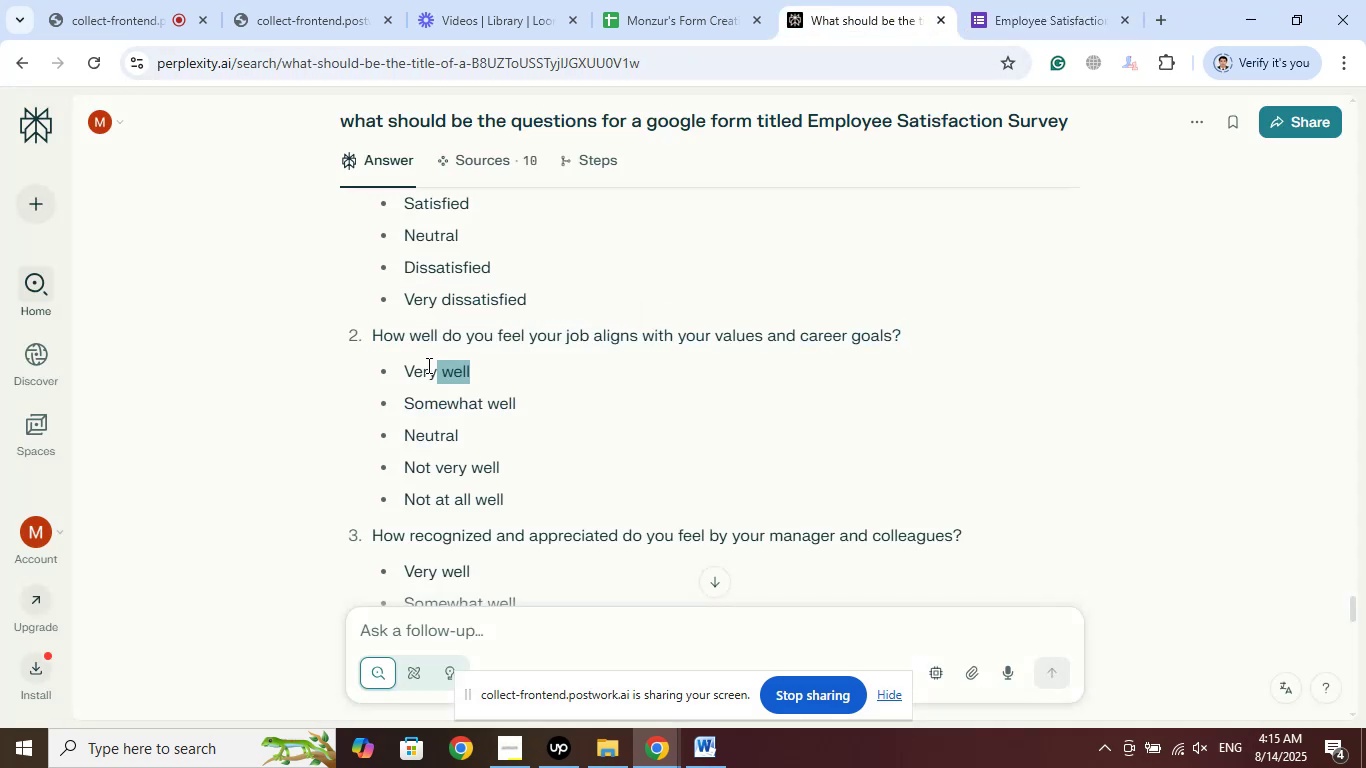 
right_click([406, 365])
 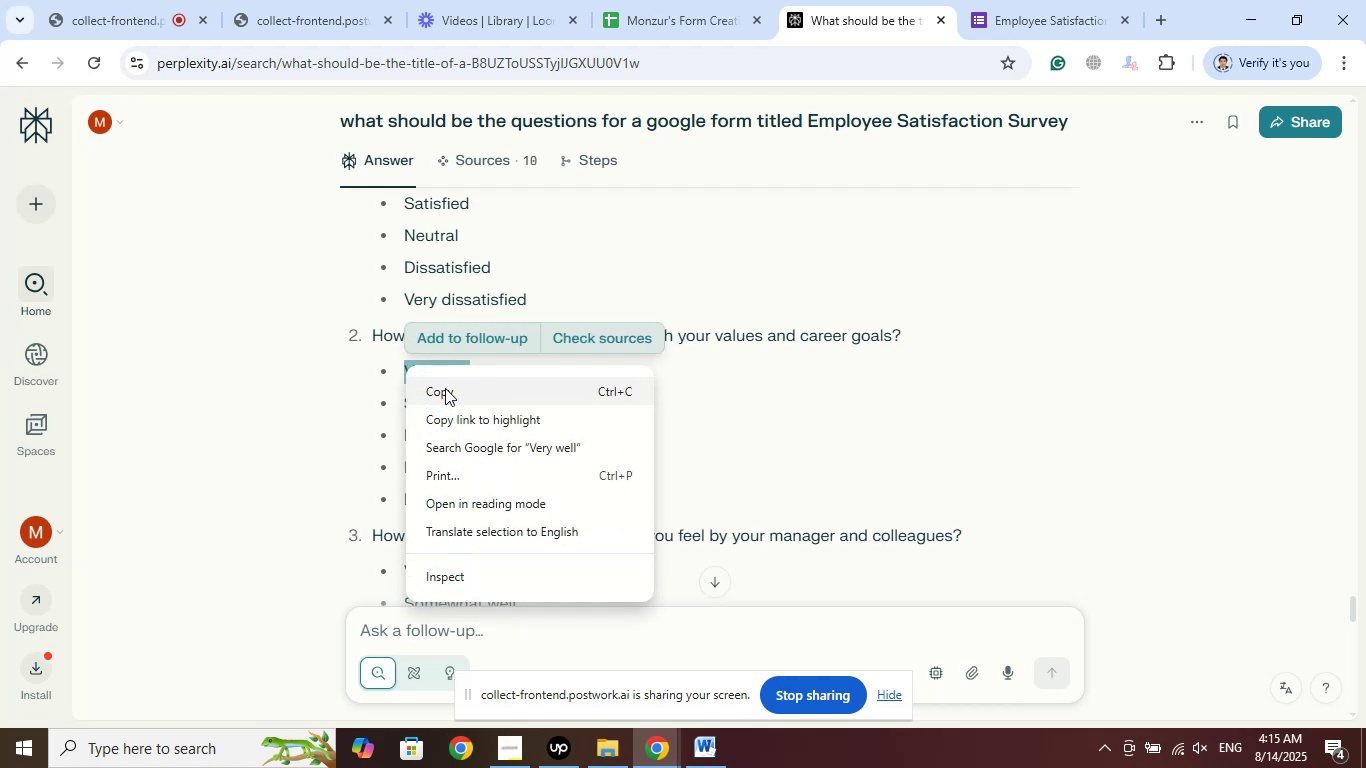 
left_click([445, 388])
 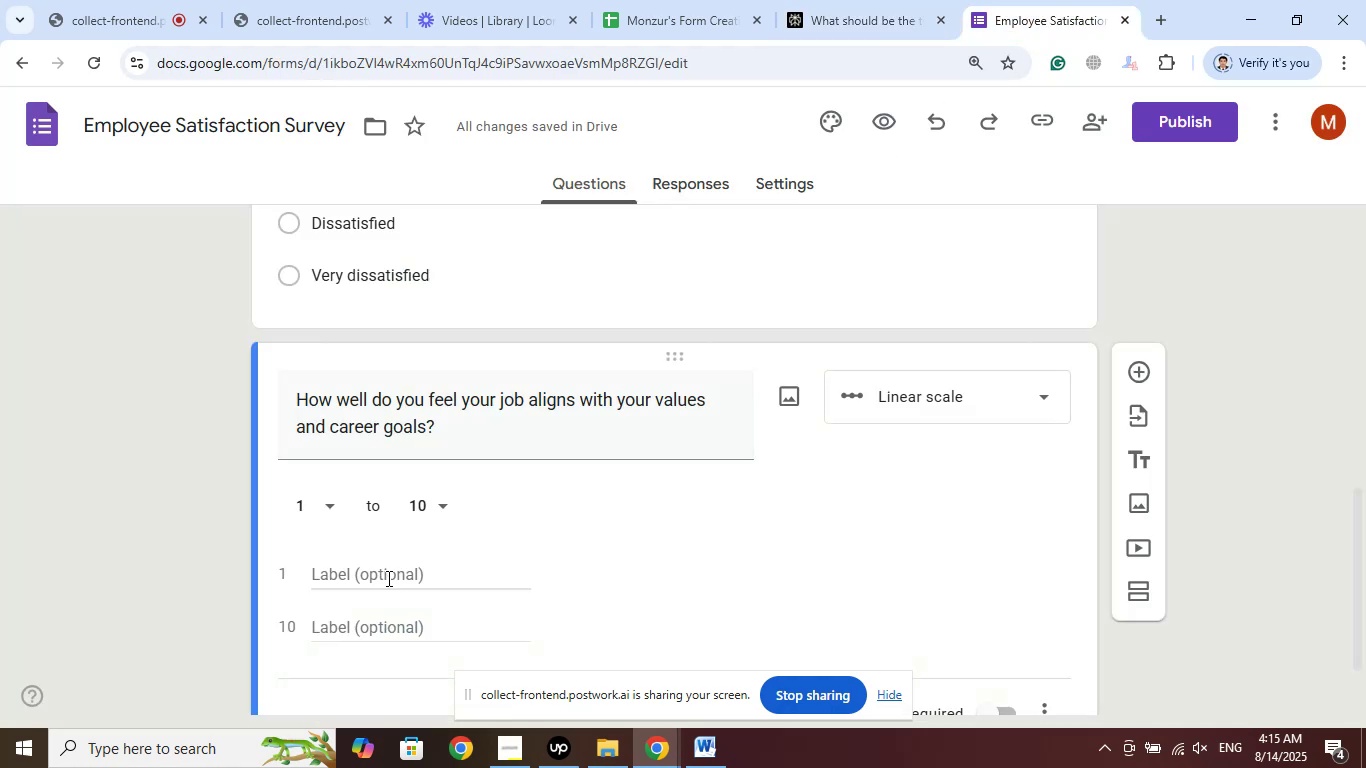 
left_click([358, 628])
 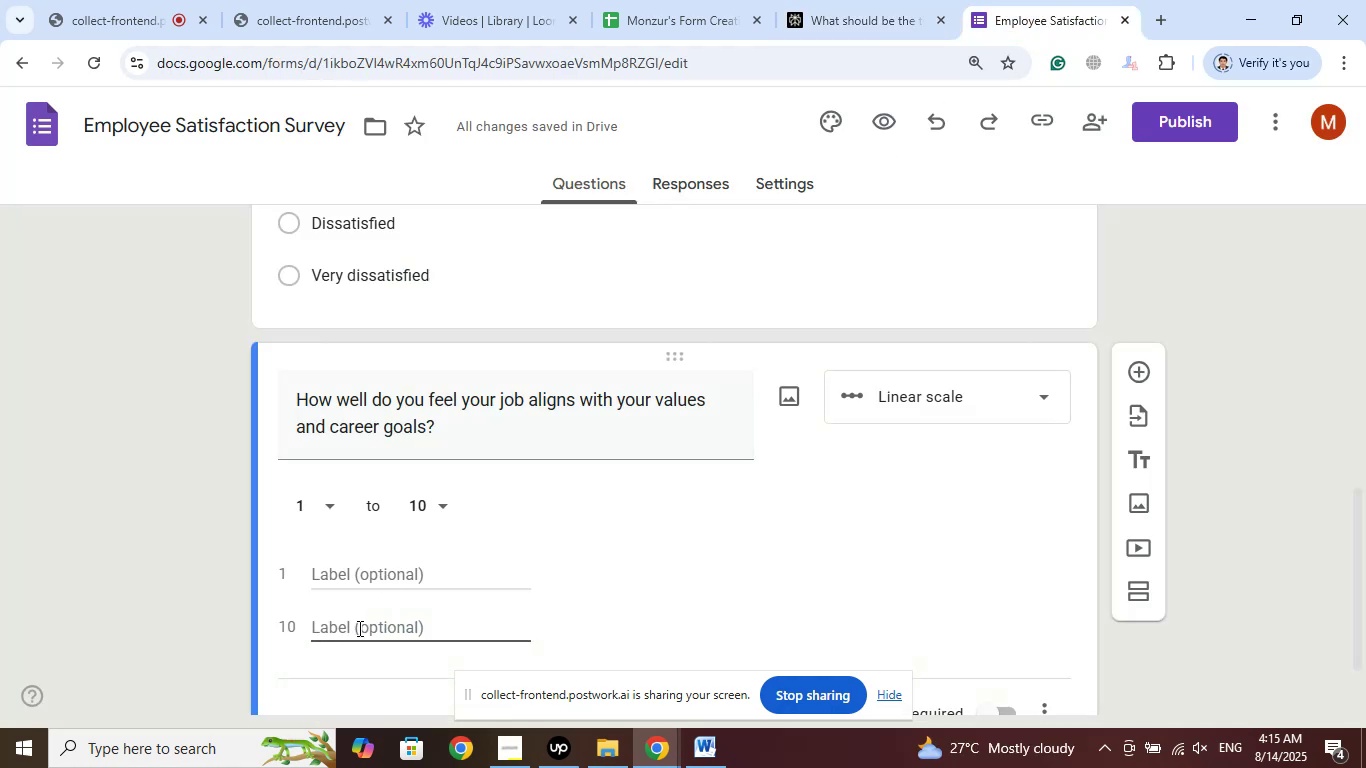 
right_click([358, 628])
 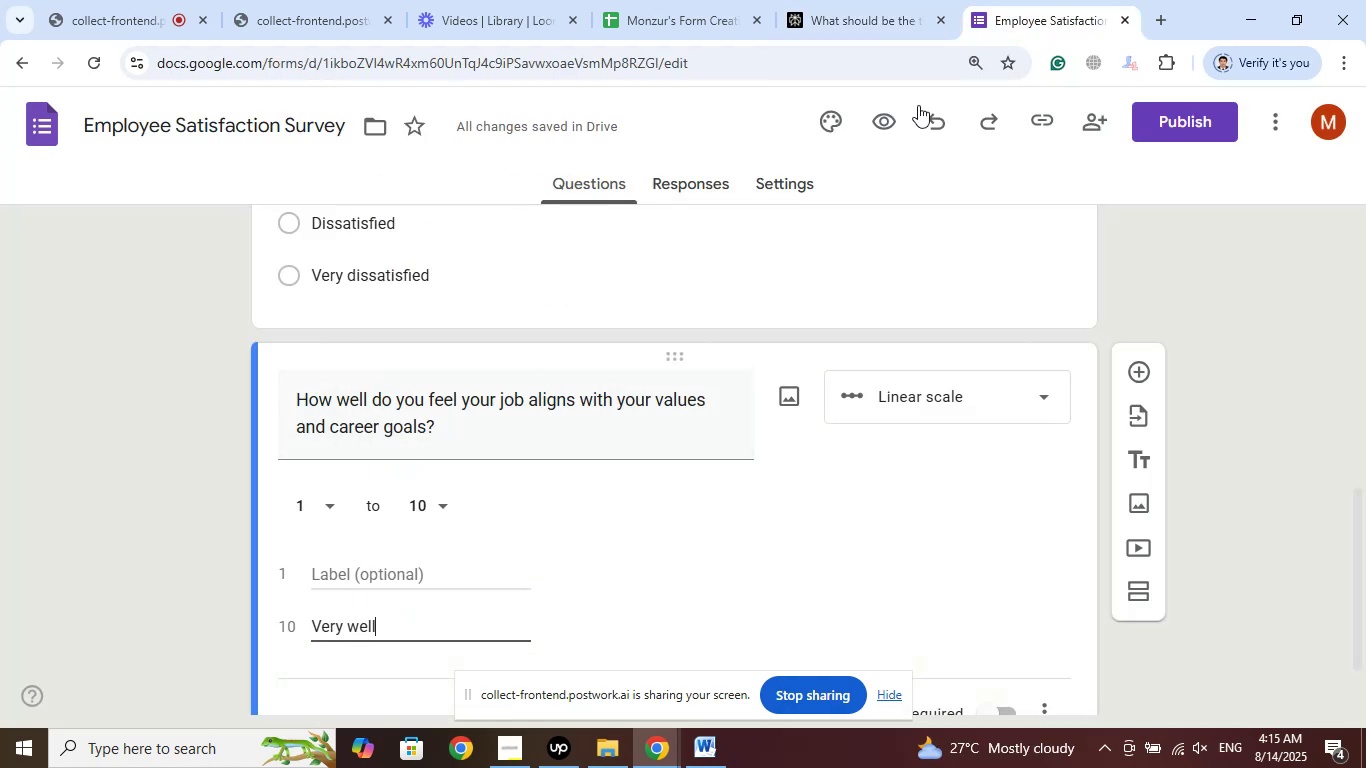 
left_click([880, 0])
 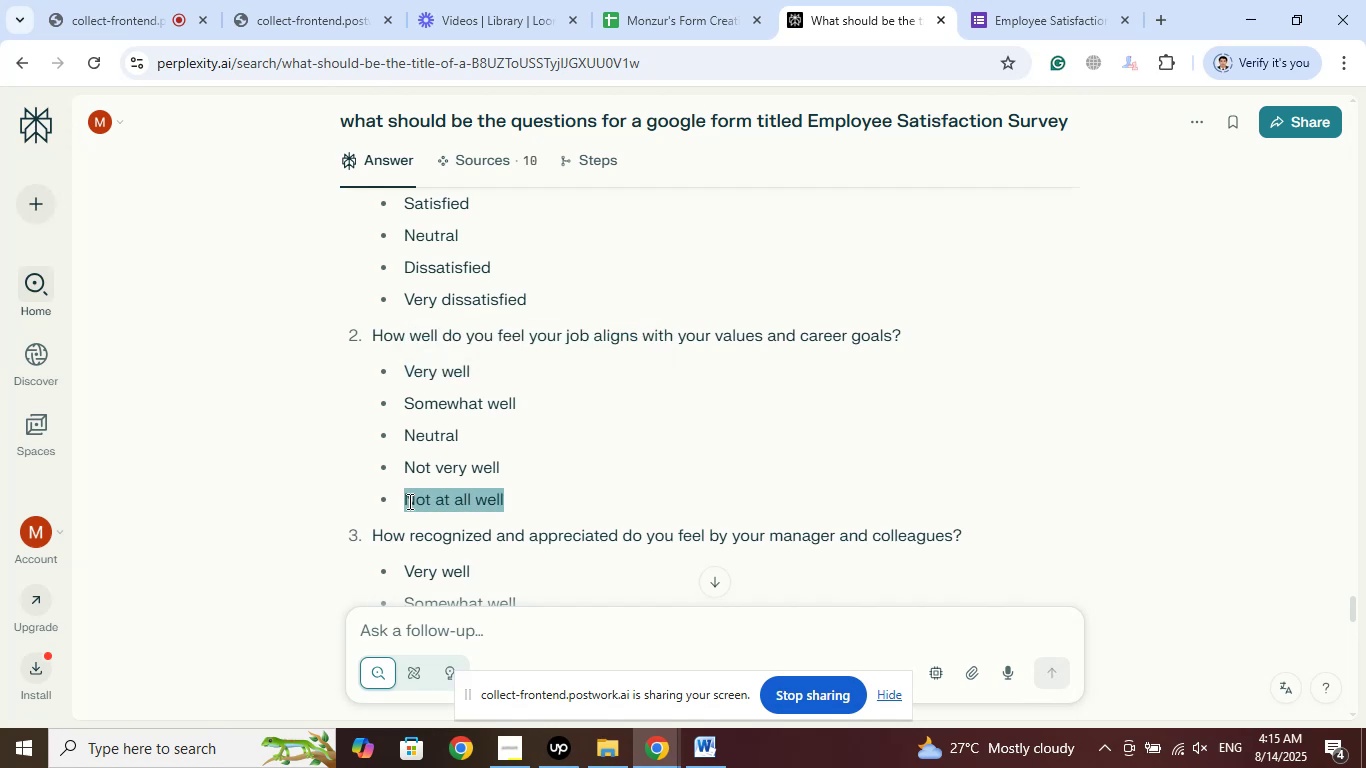 
wait(7.96)
 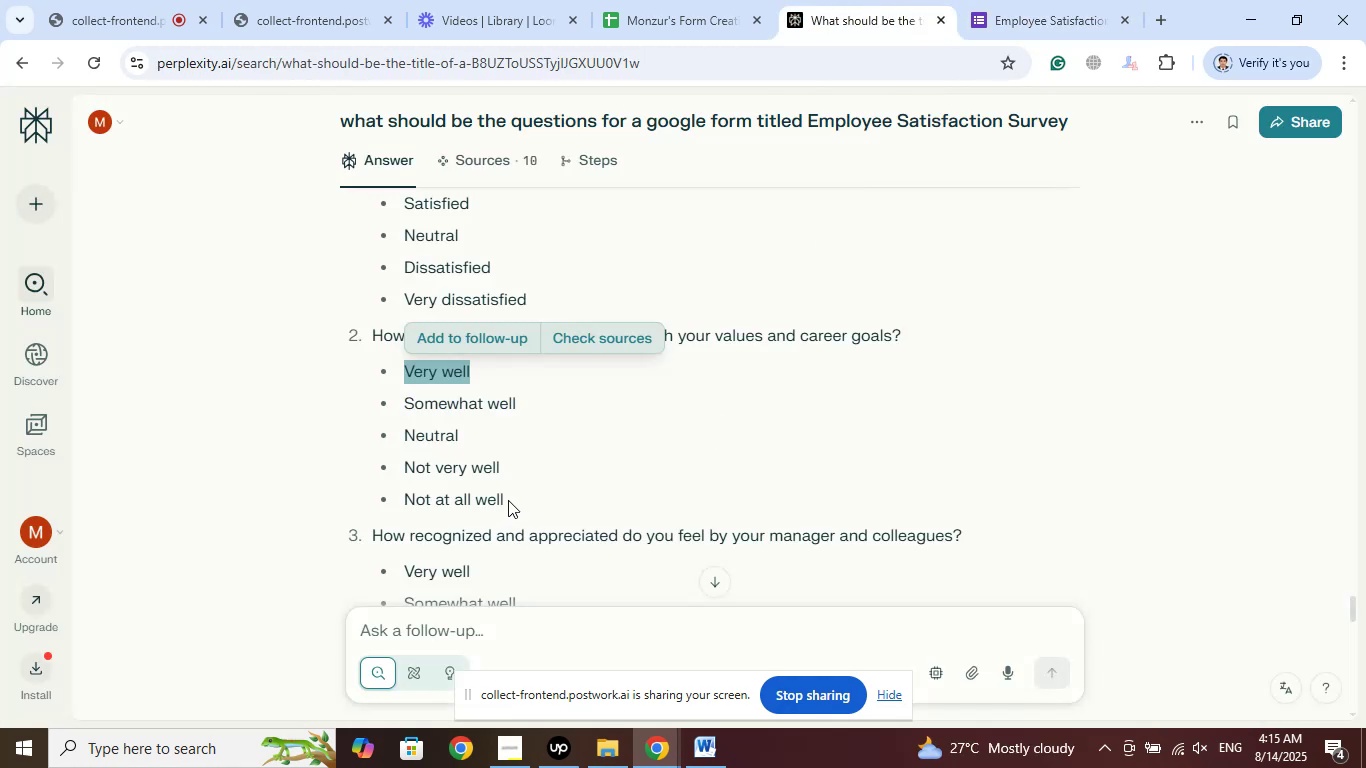 
right_click([475, 497])
 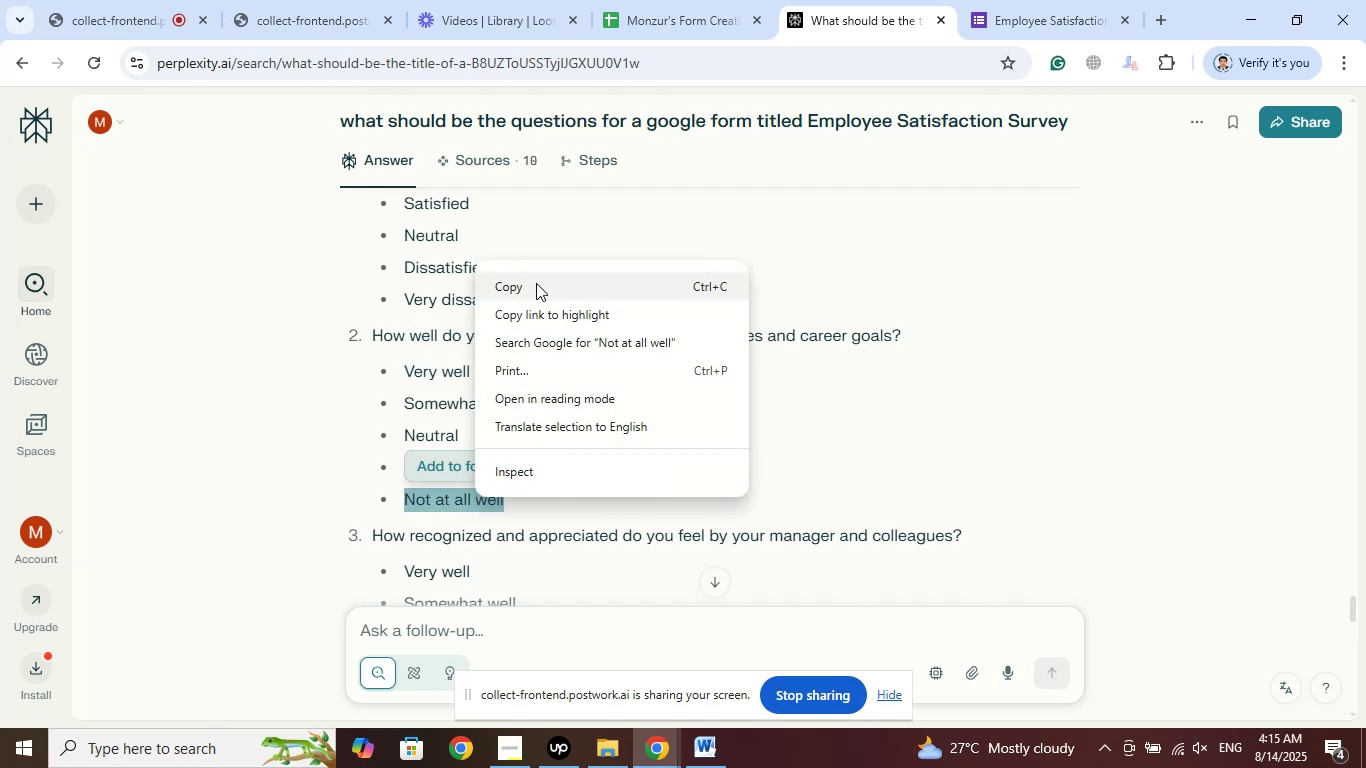 
left_click([536, 283])
 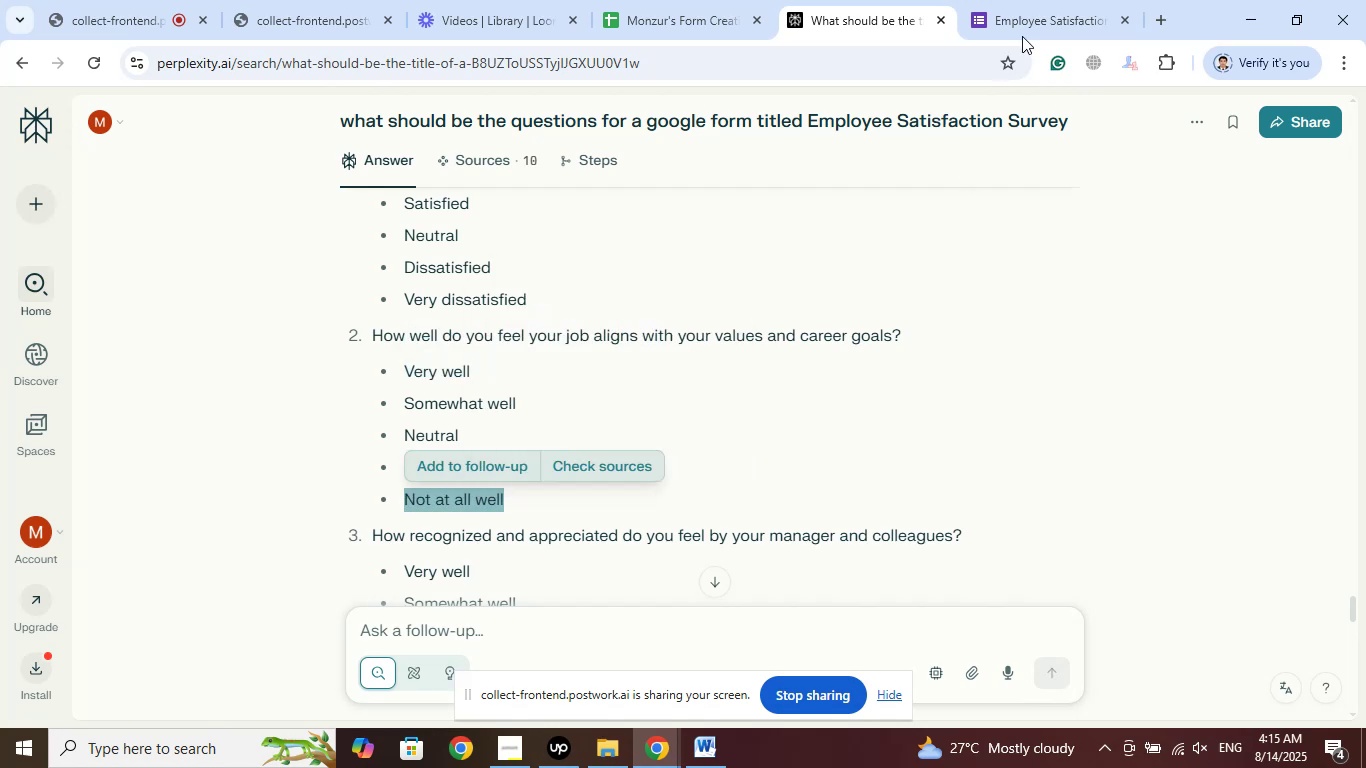 
left_click([1036, 0])
 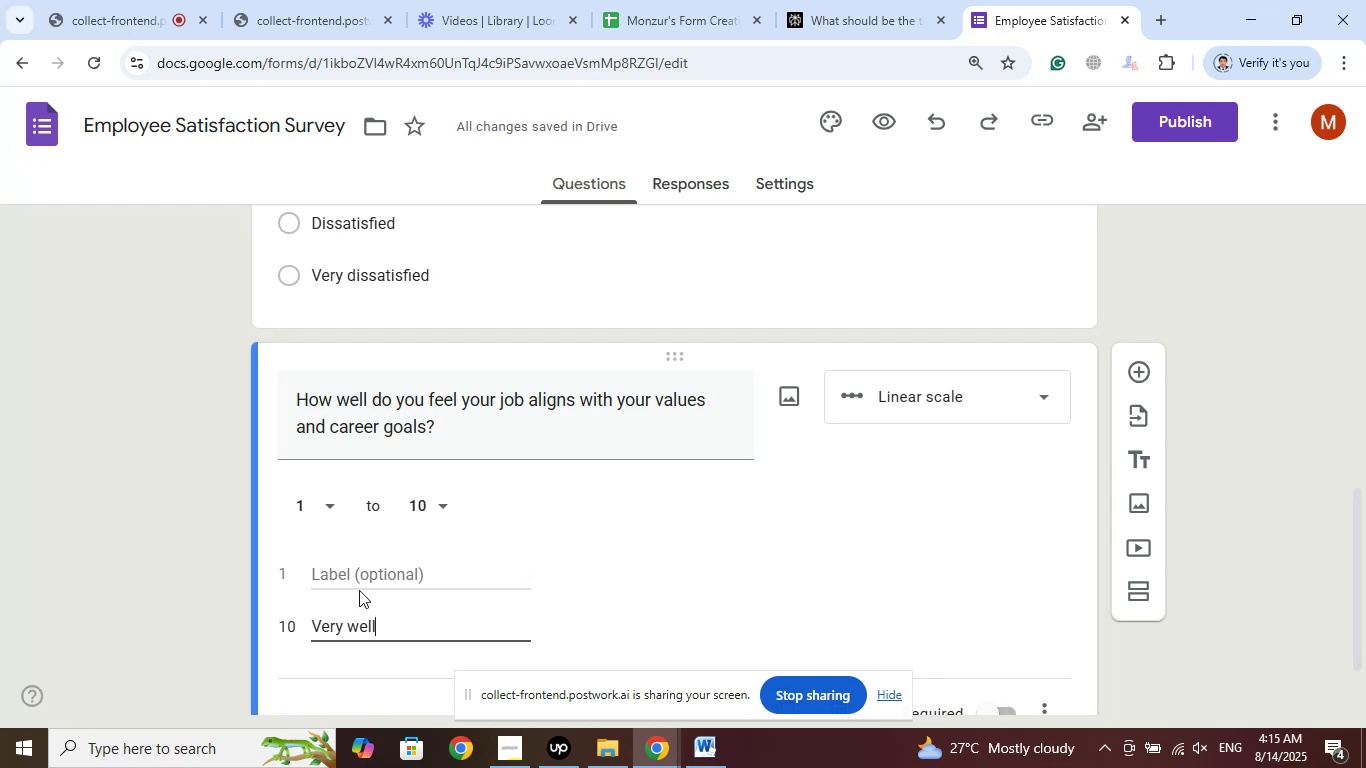 
left_click([359, 568])
 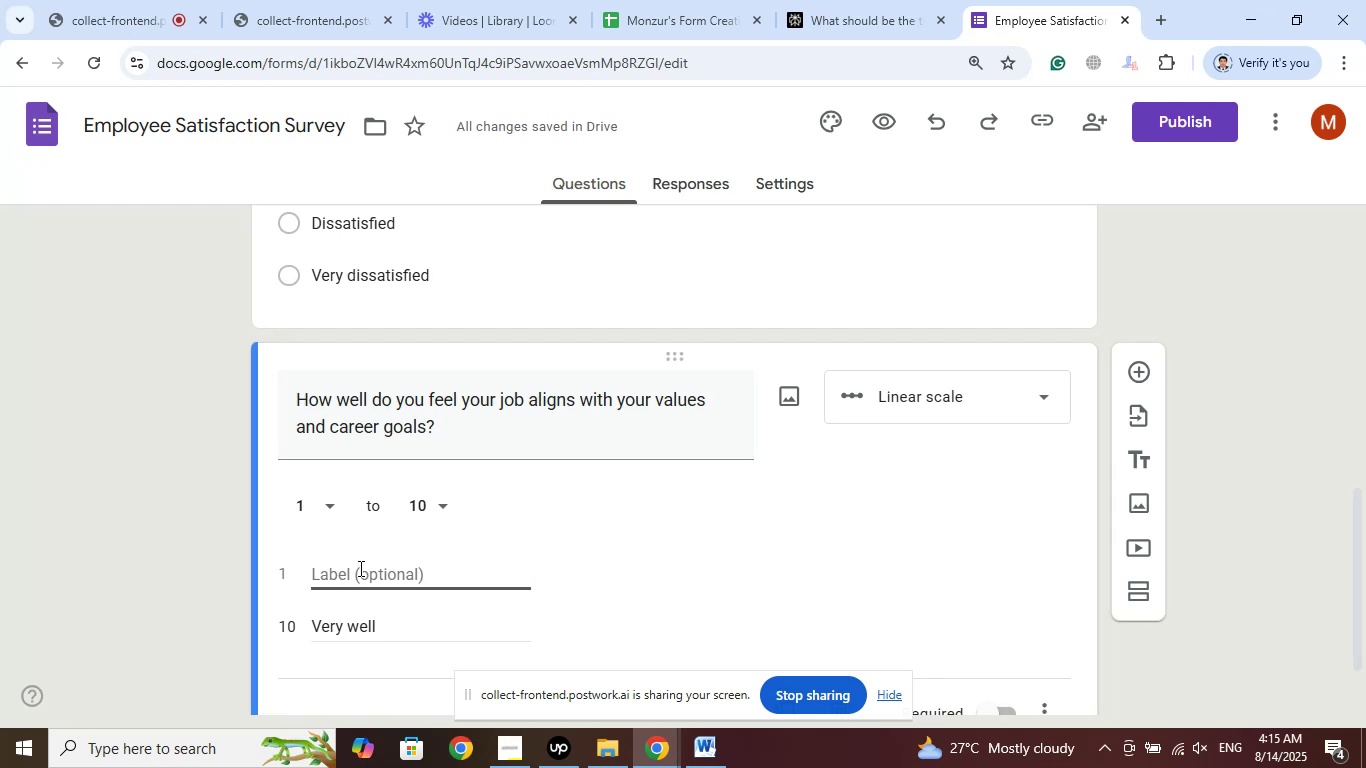 
right_click([359, 568])
 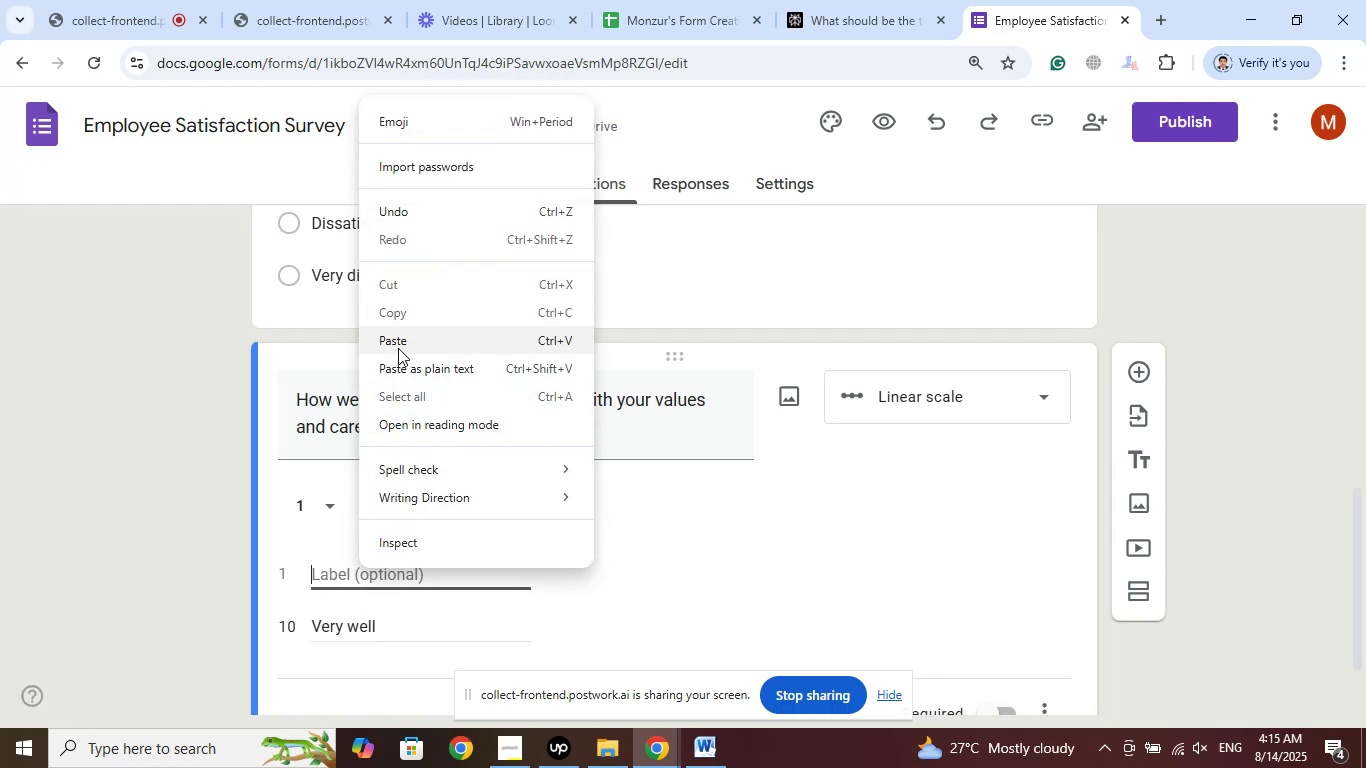 
left_click([399, 340])
 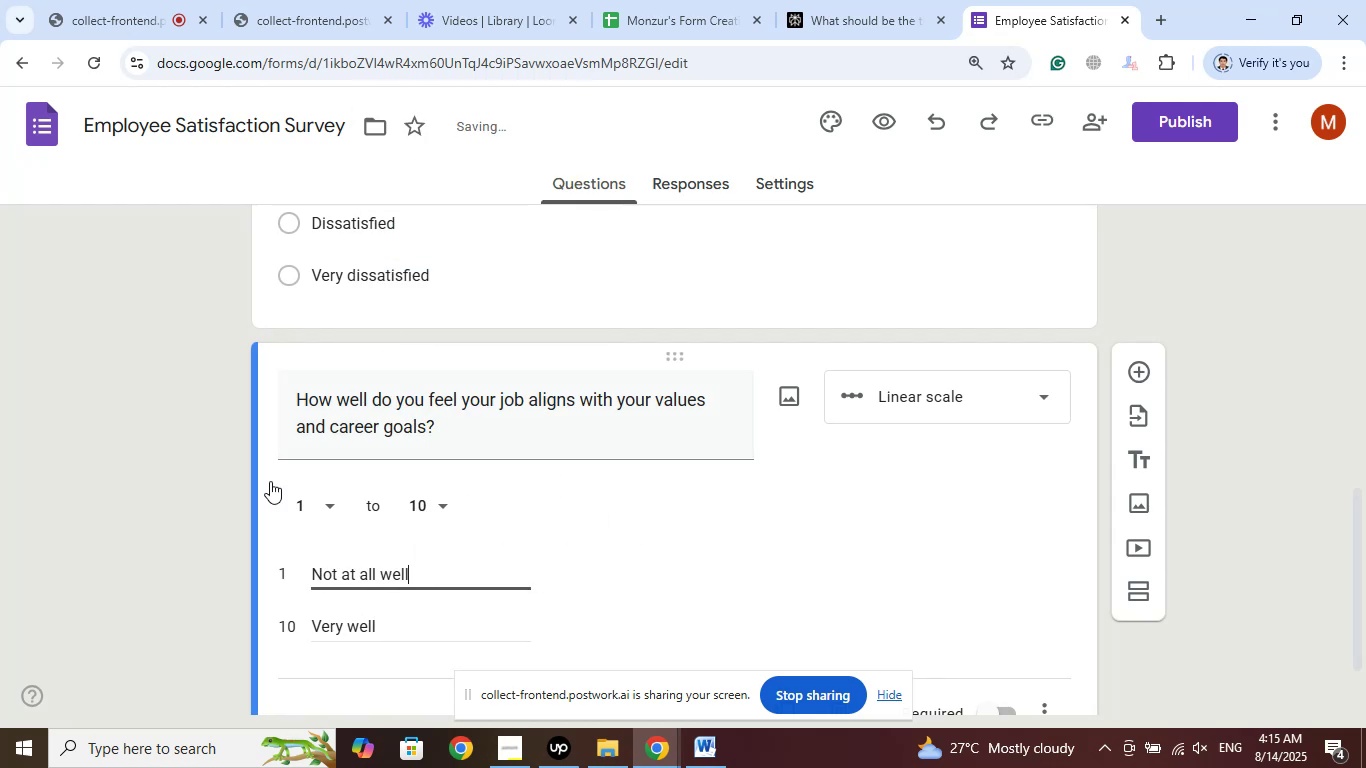 
left_click([202, 455])
 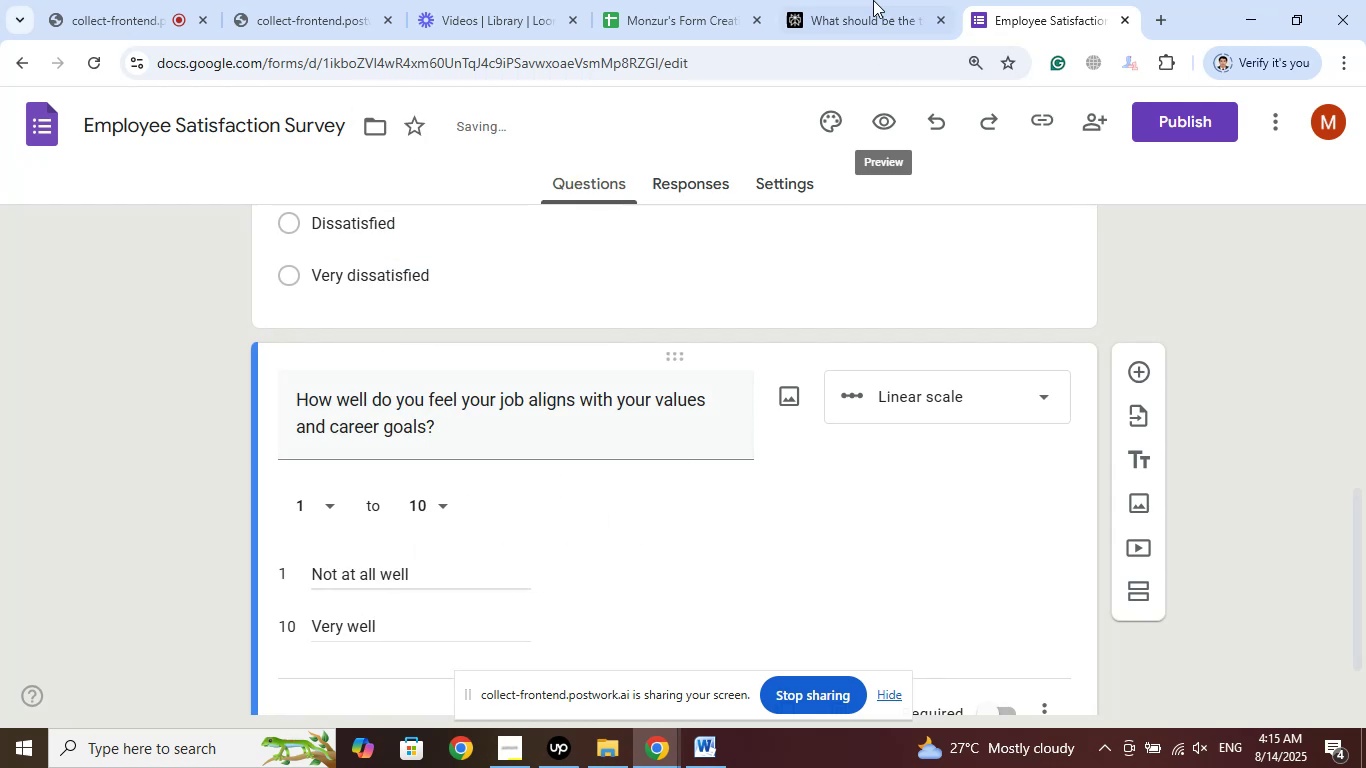 
left_click([849, 0])
 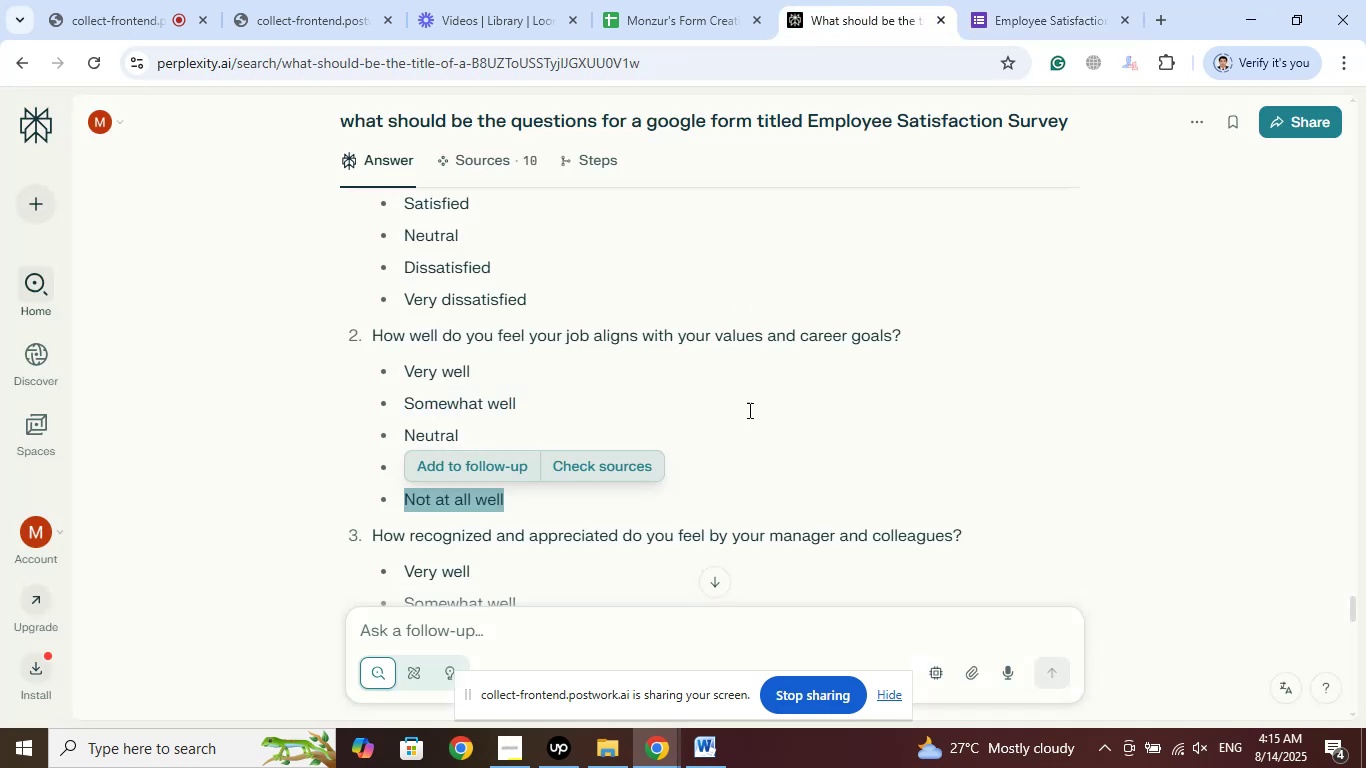 
scroll: coordinate [786, 441], scroll_direction: down, amount: 3.0
 